 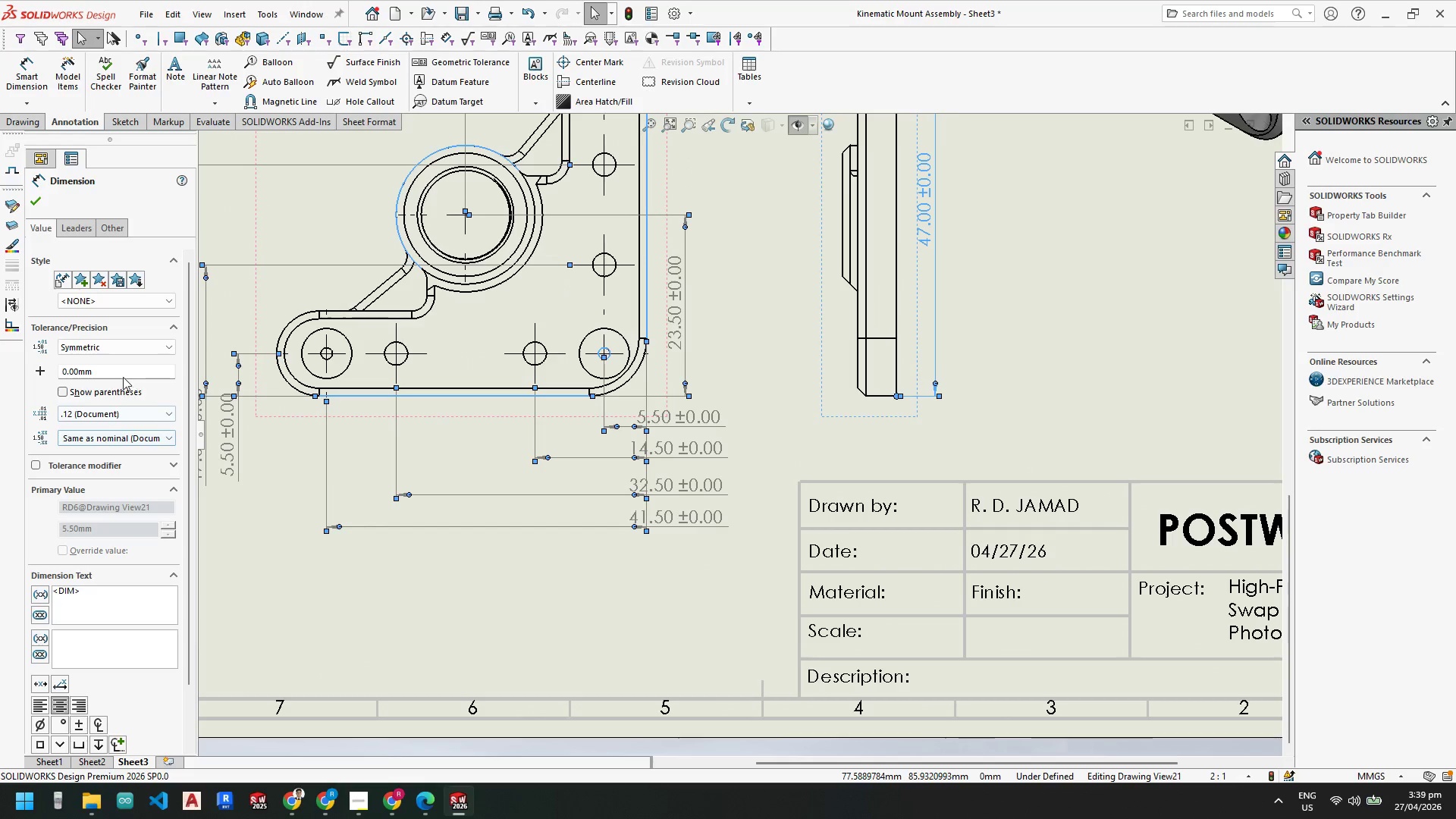 
key(Backspace)
 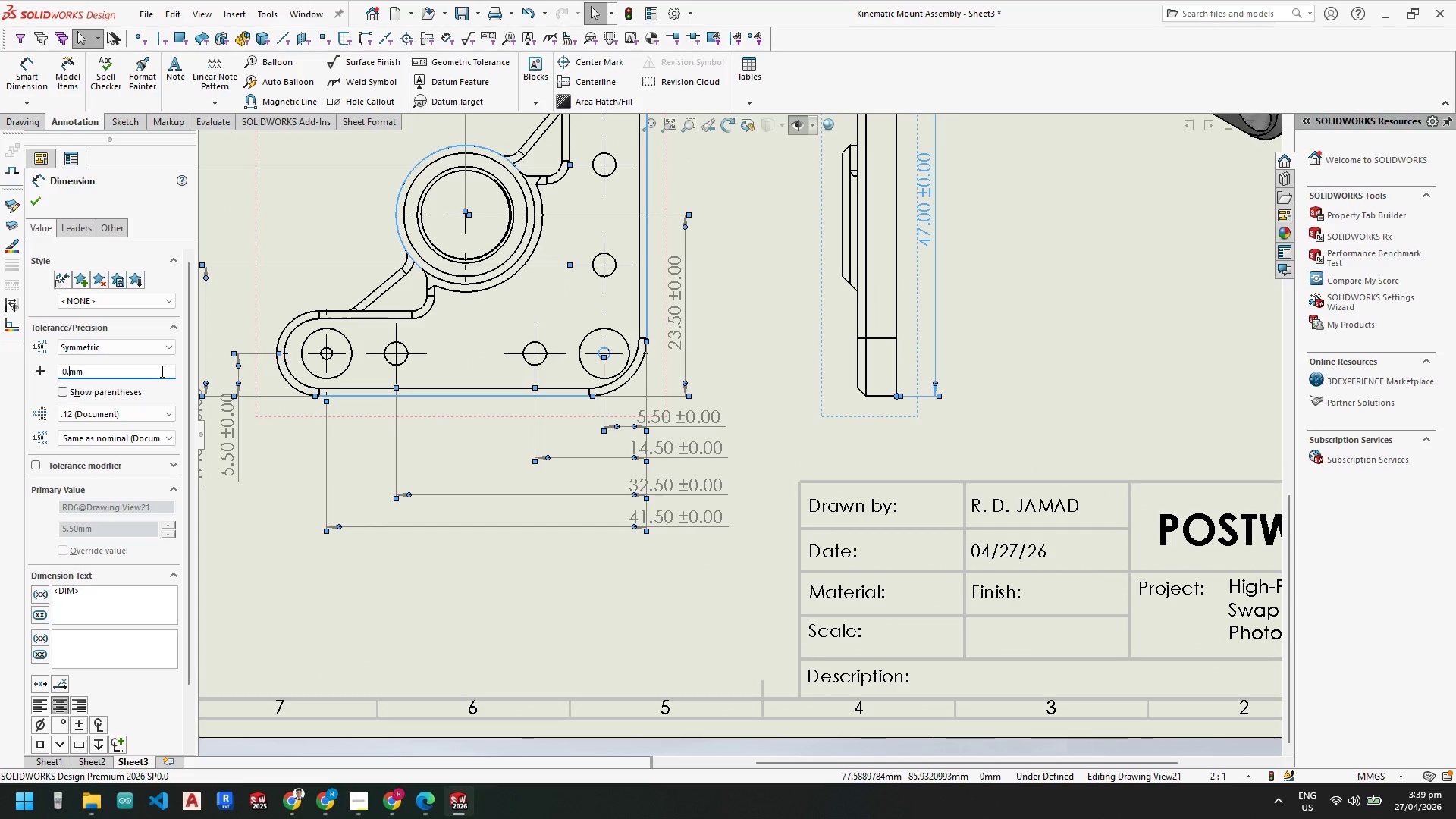 
key(Backspace)
 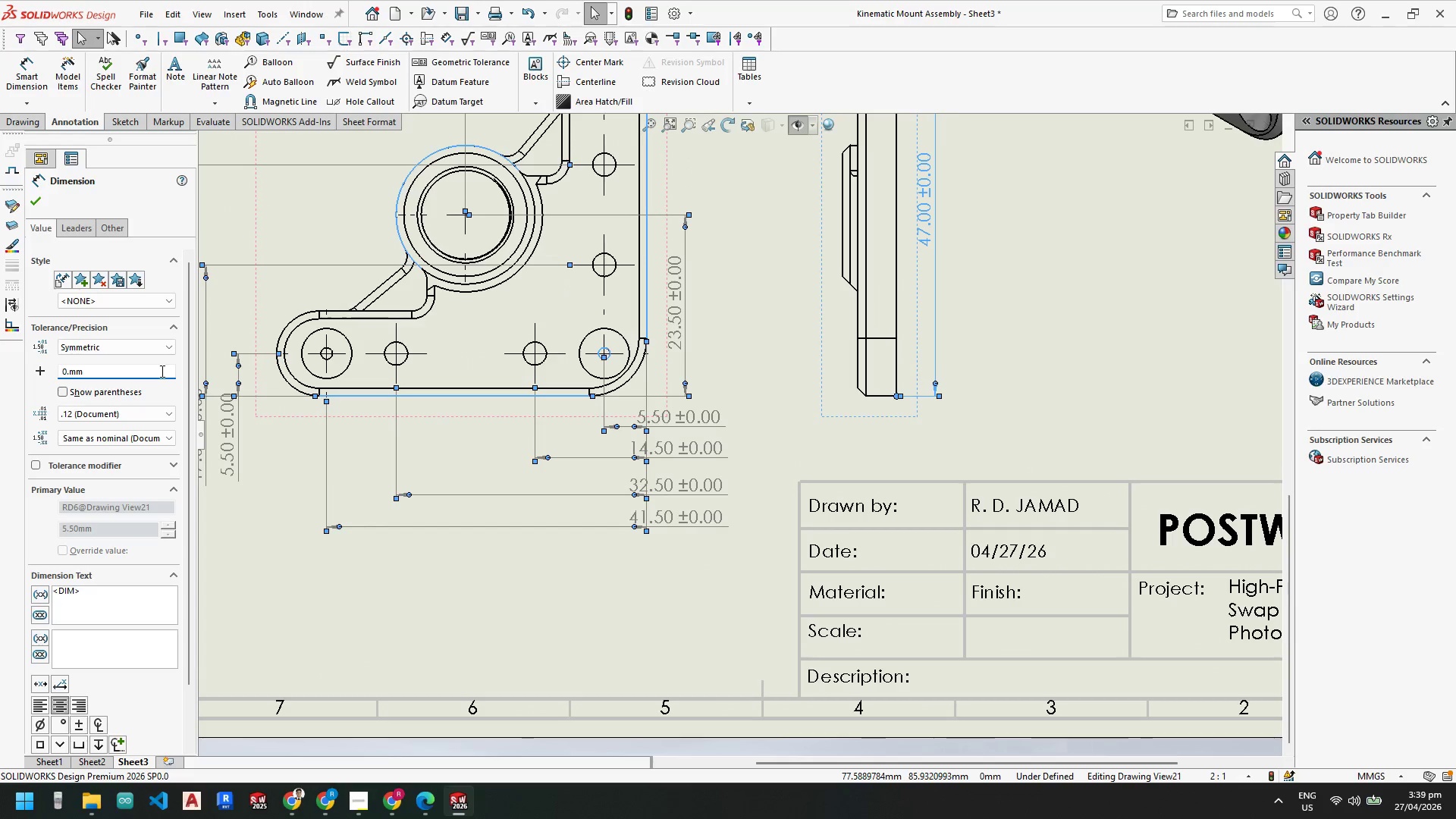 
key(Numpad1)
 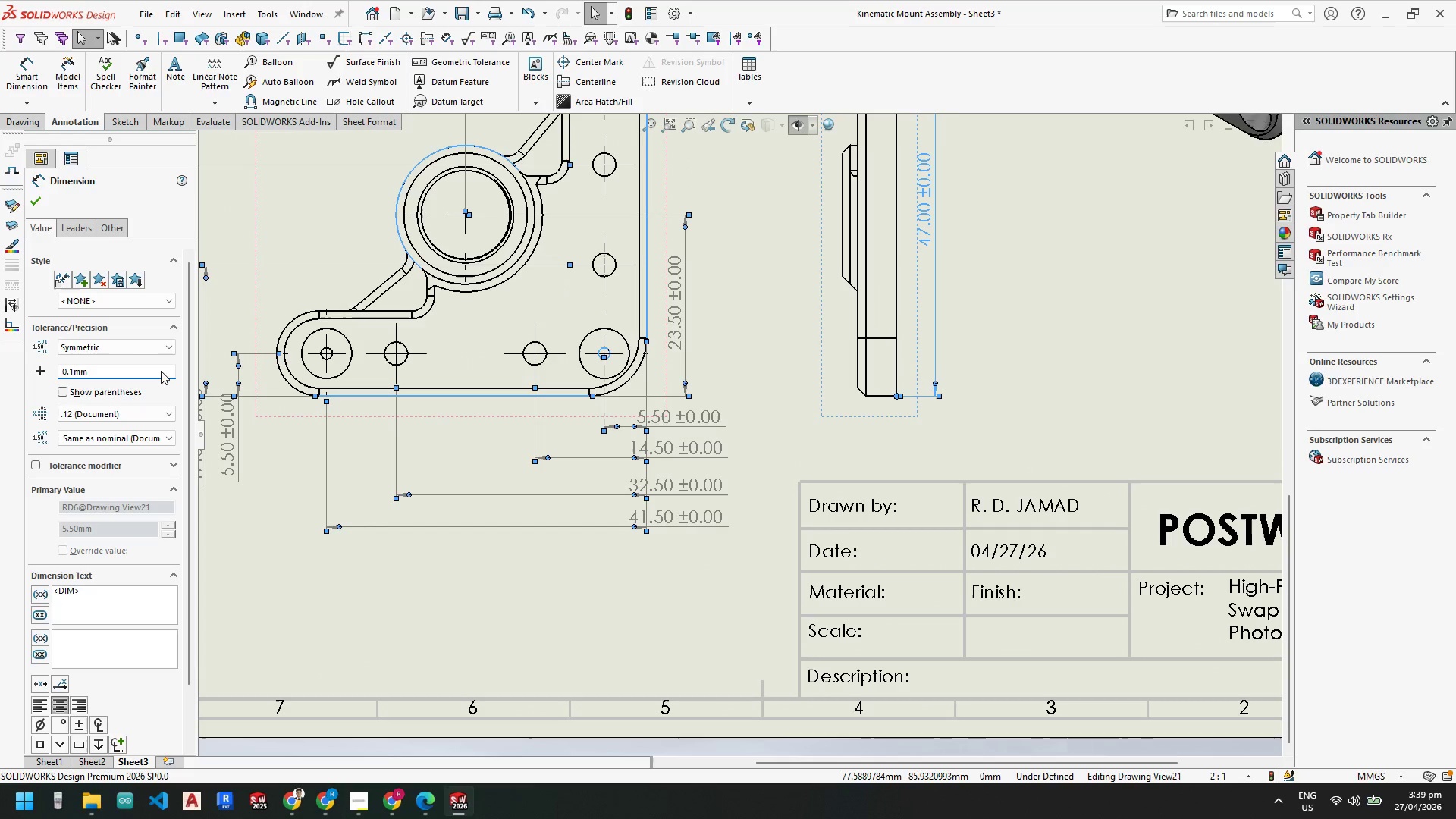 
mouse_move([71, 288])
 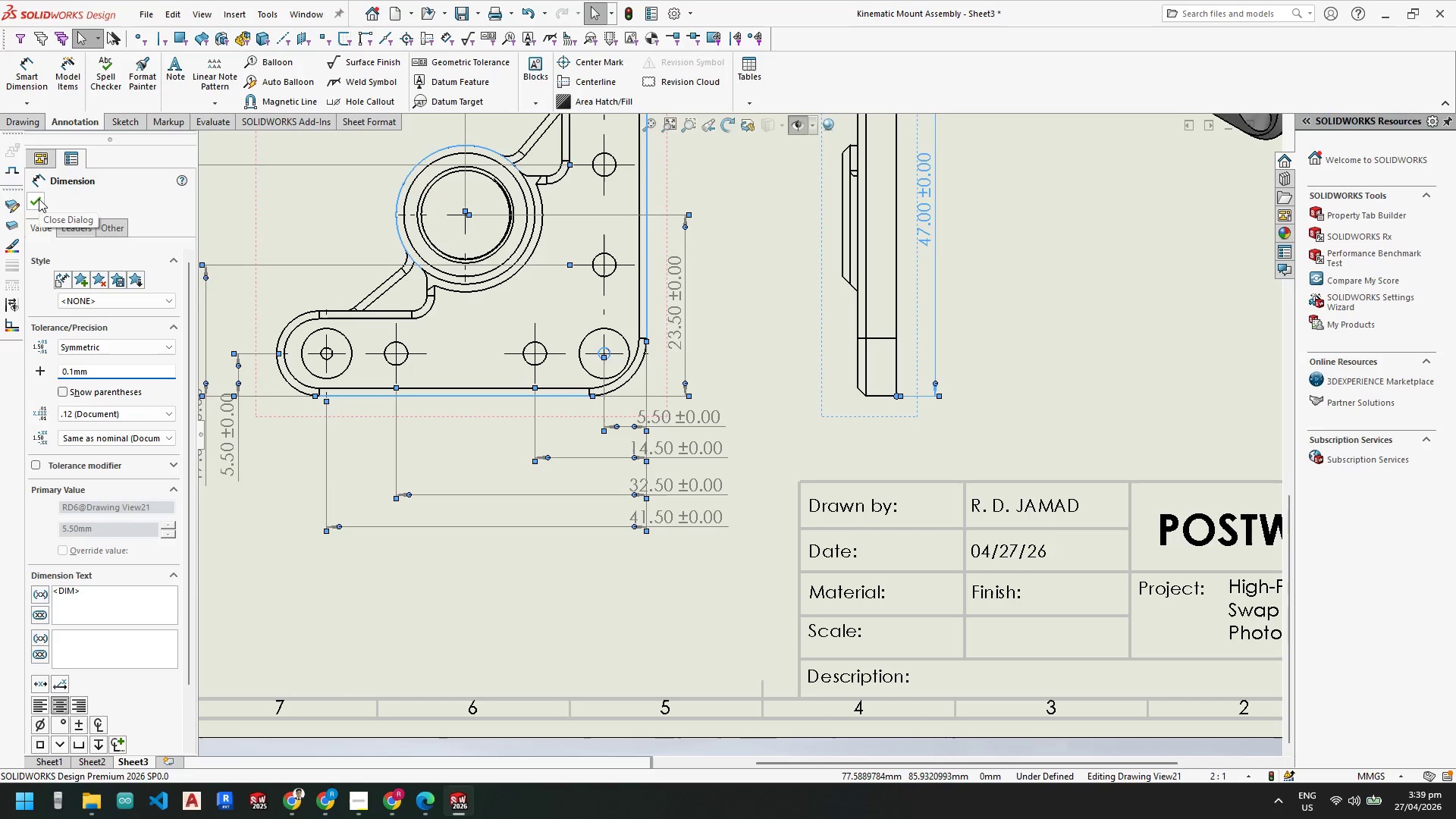 
left_click([39, 199])
 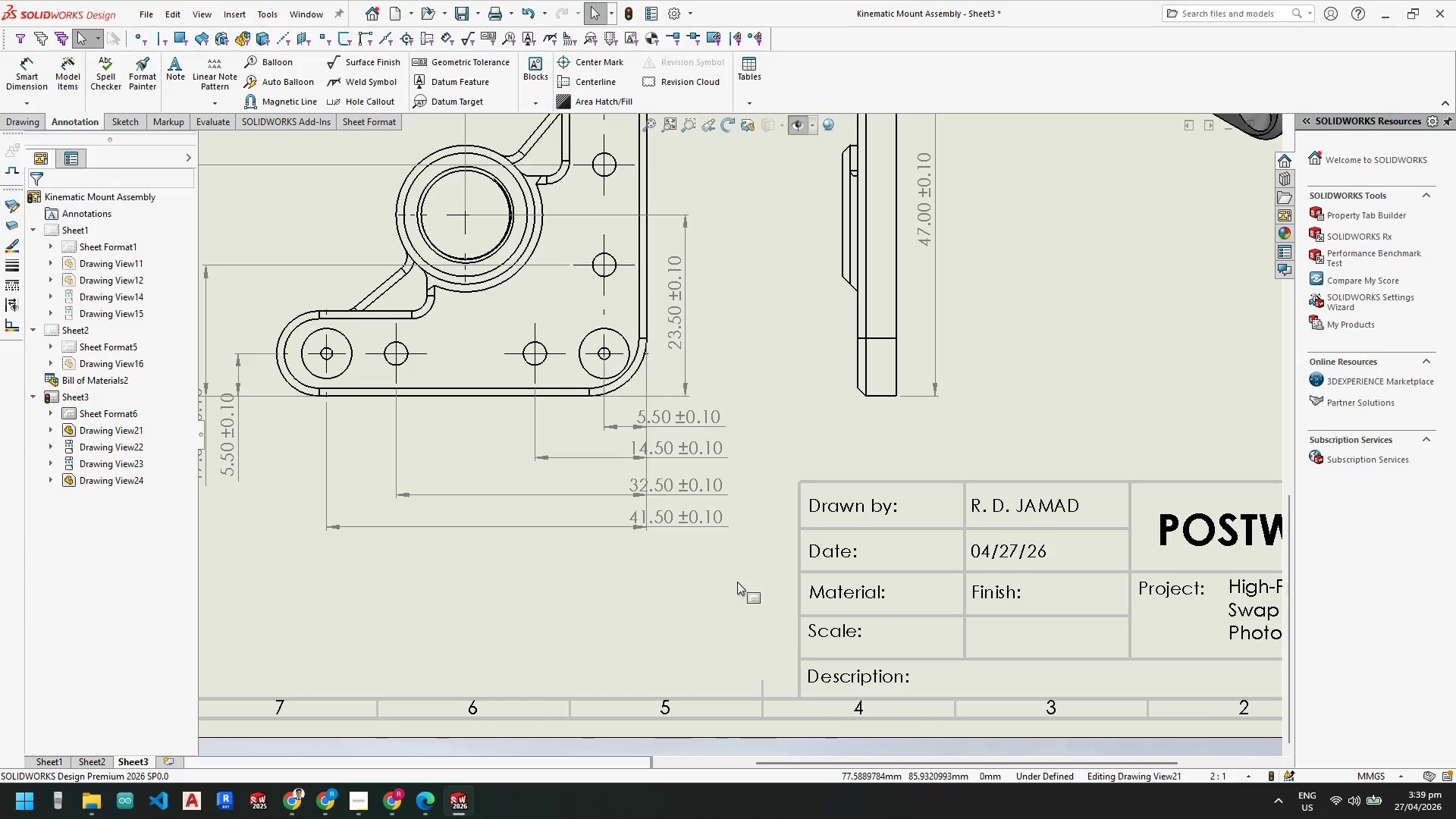 
scroll: coordinate [720, 453], scroll_direction: down, amount: 5.0
 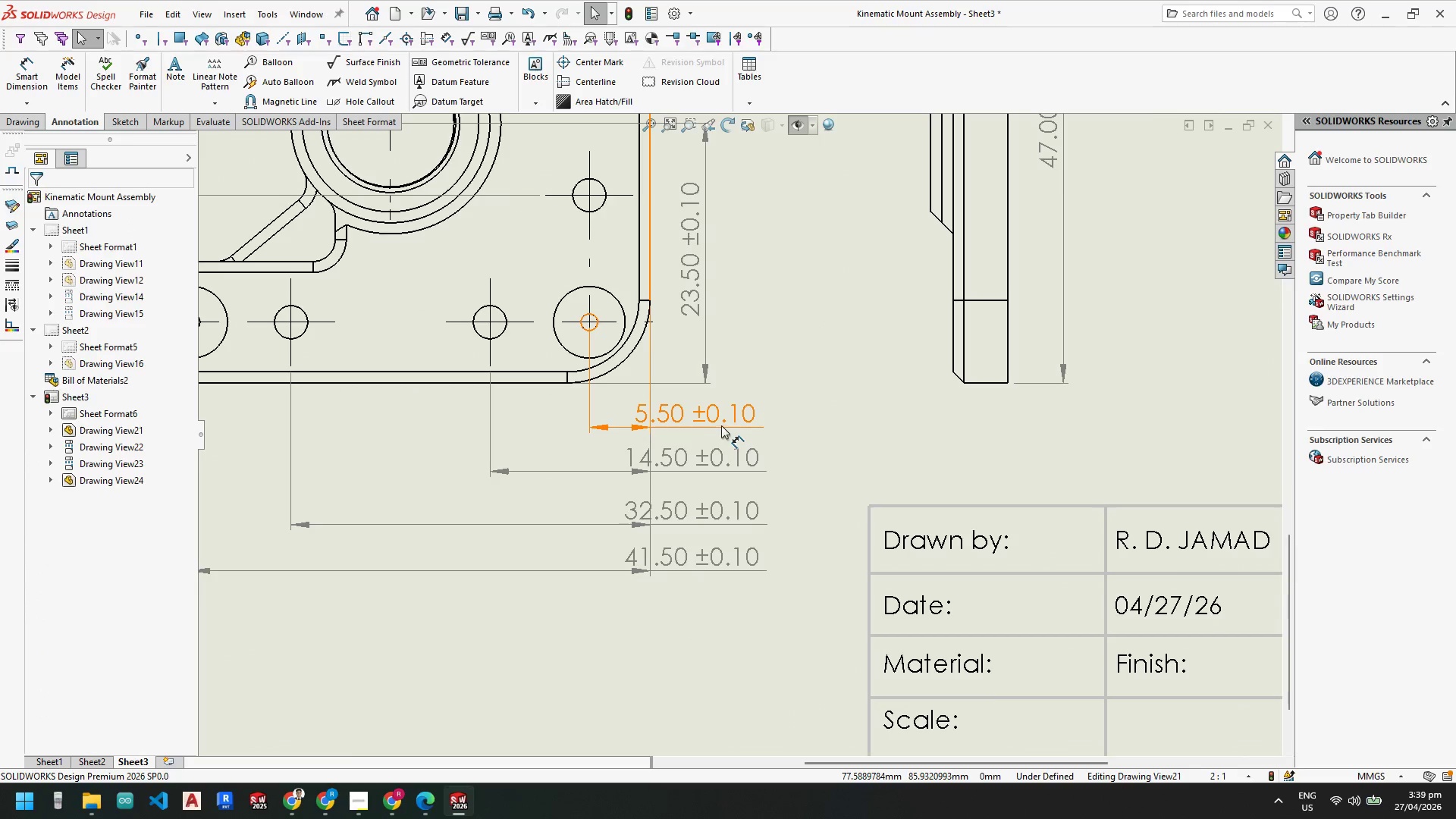 
key(Escape)
 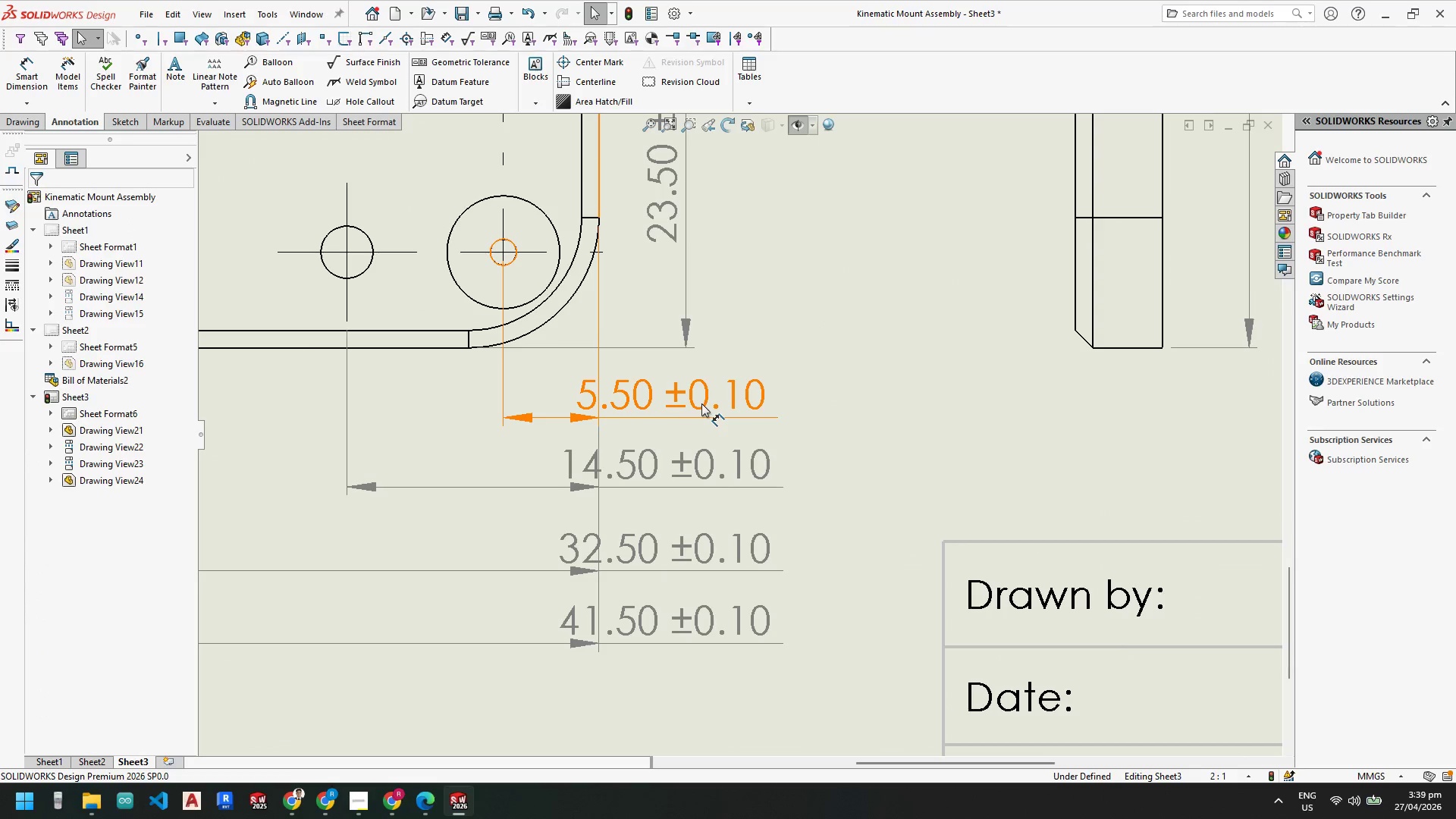 
scroll: coordinate [744, 444], scroll_direction: down, amount: 4.0
 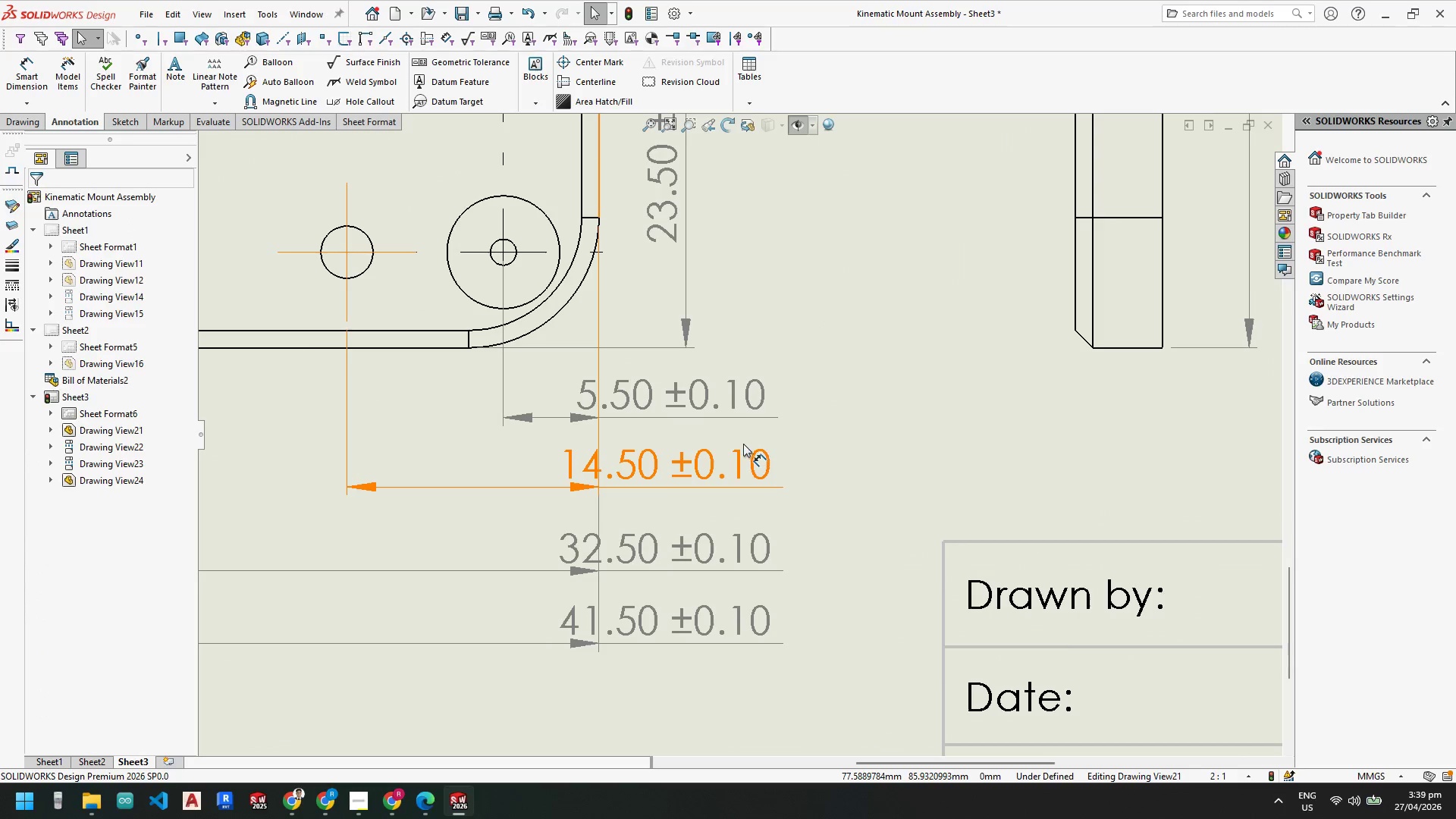 
left_click_drag(start_coordinate=[701, 403], to_coordinate=[774, 410])
 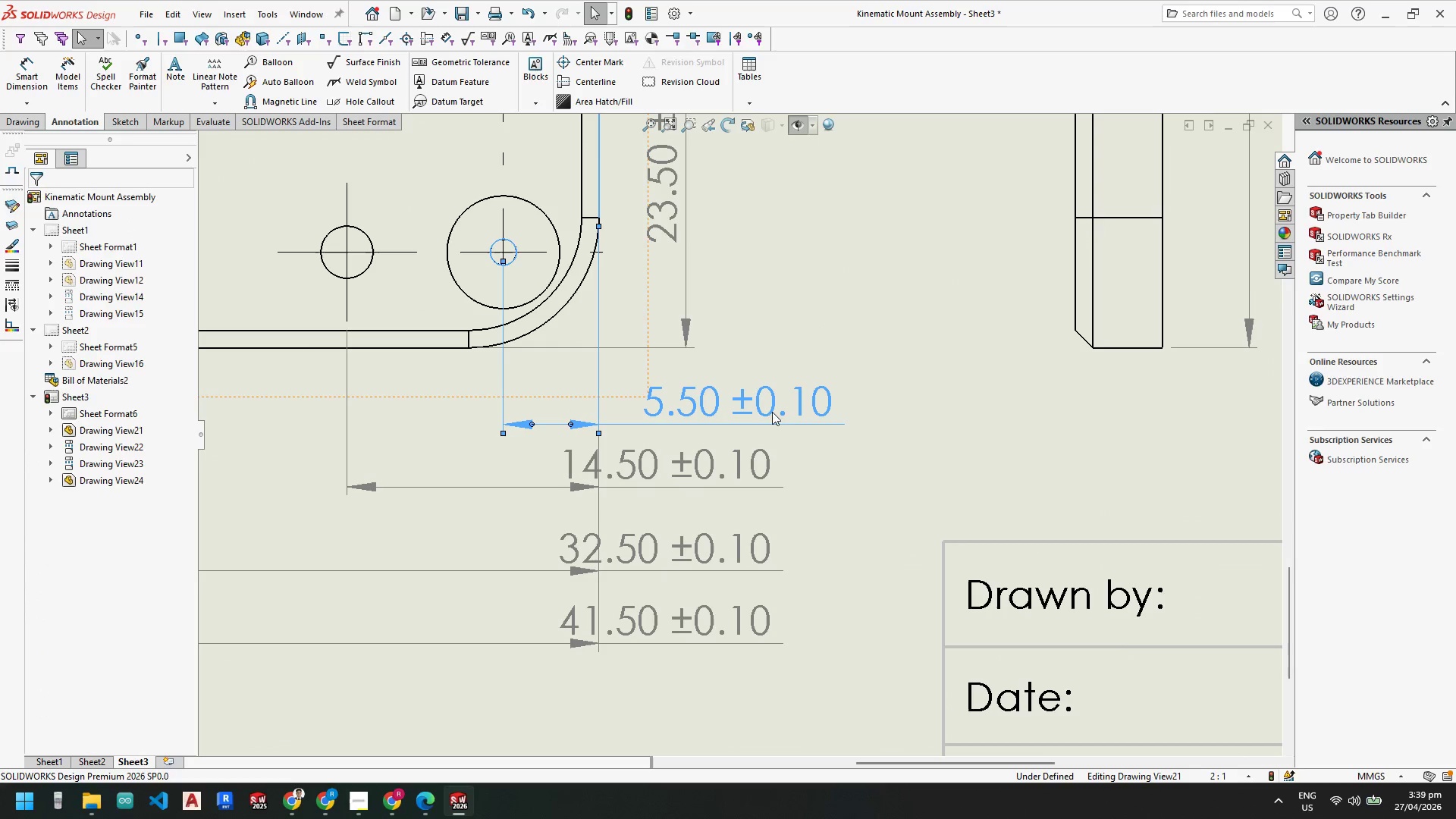 
key(Escape)
 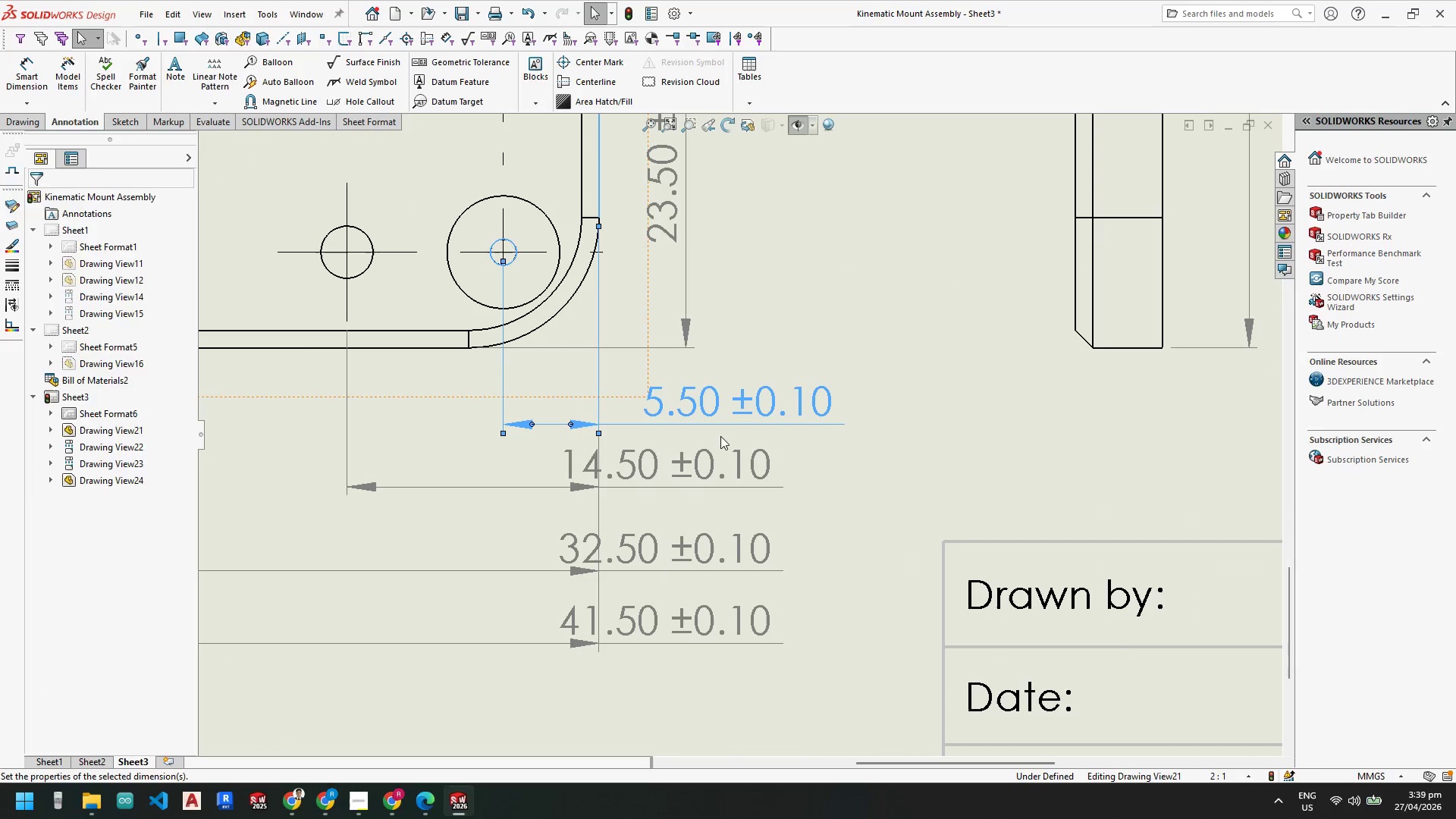 
key(Escape)
 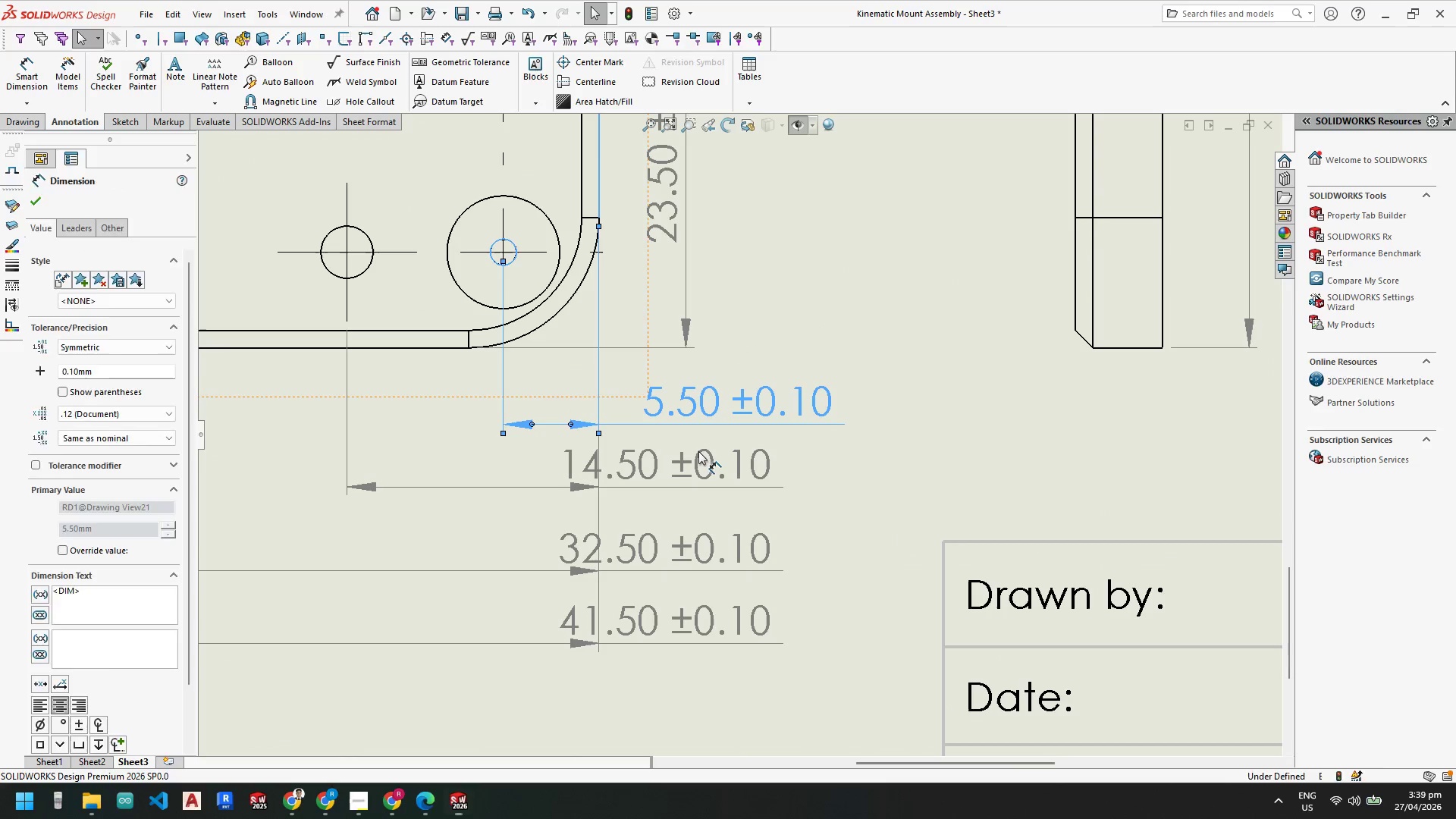 
left_click_drag(start_coordinate=[698, 452], to_coordinate=[781, 453])
 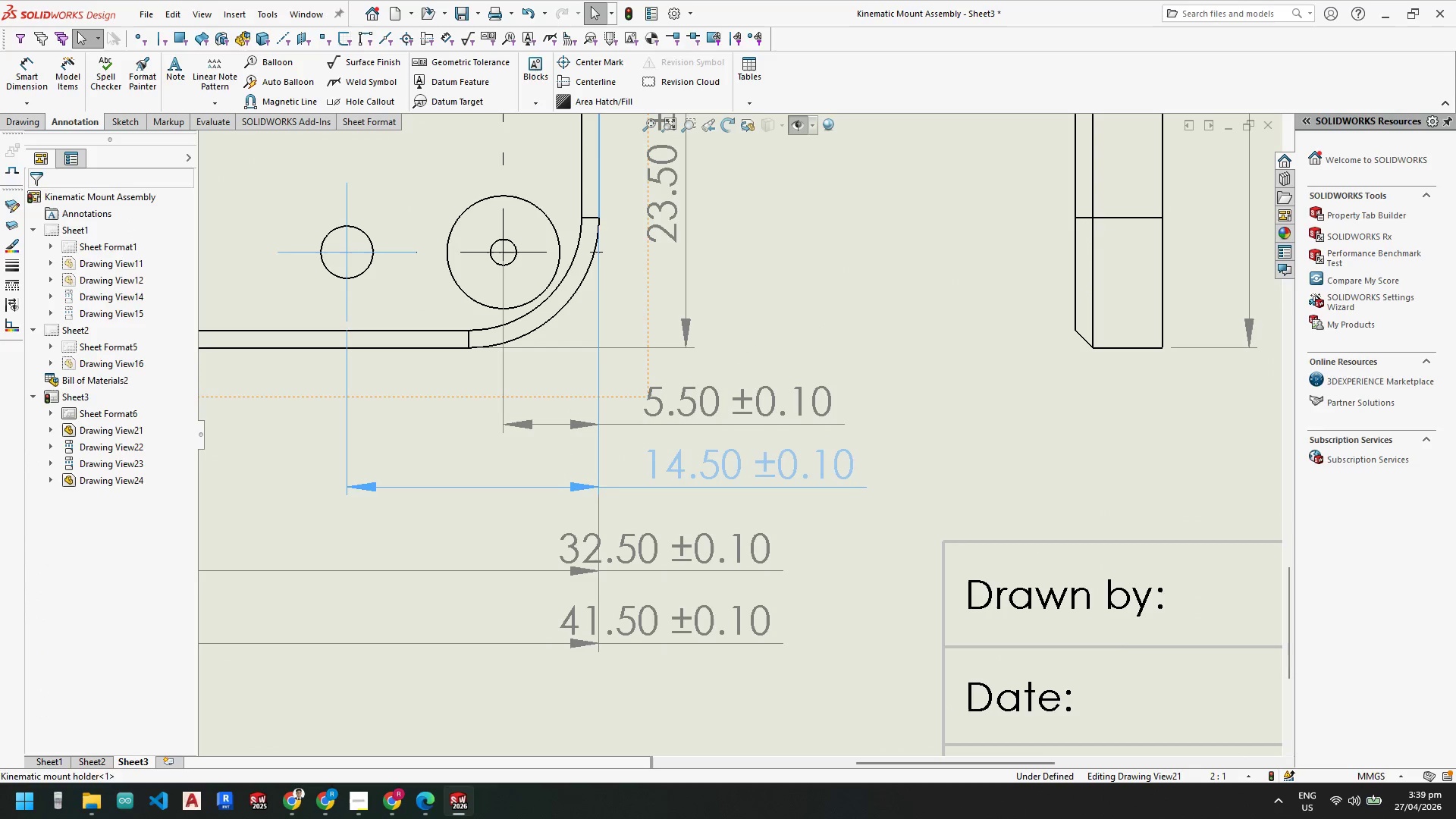 
left_click([774, 452])
 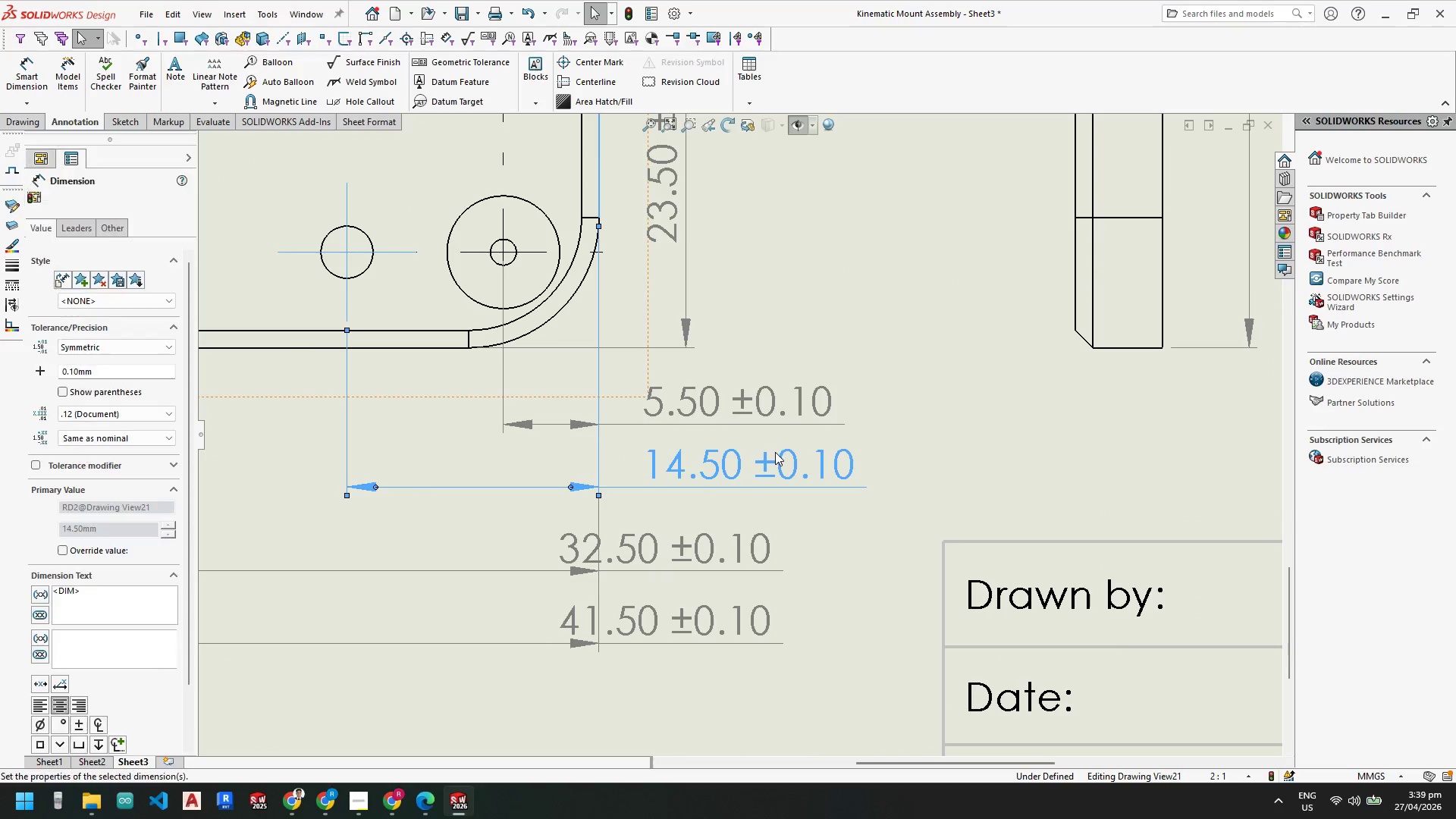 
left_click_drag(start_coordinate=[774, 457], to_coordinate=[757, 457])
 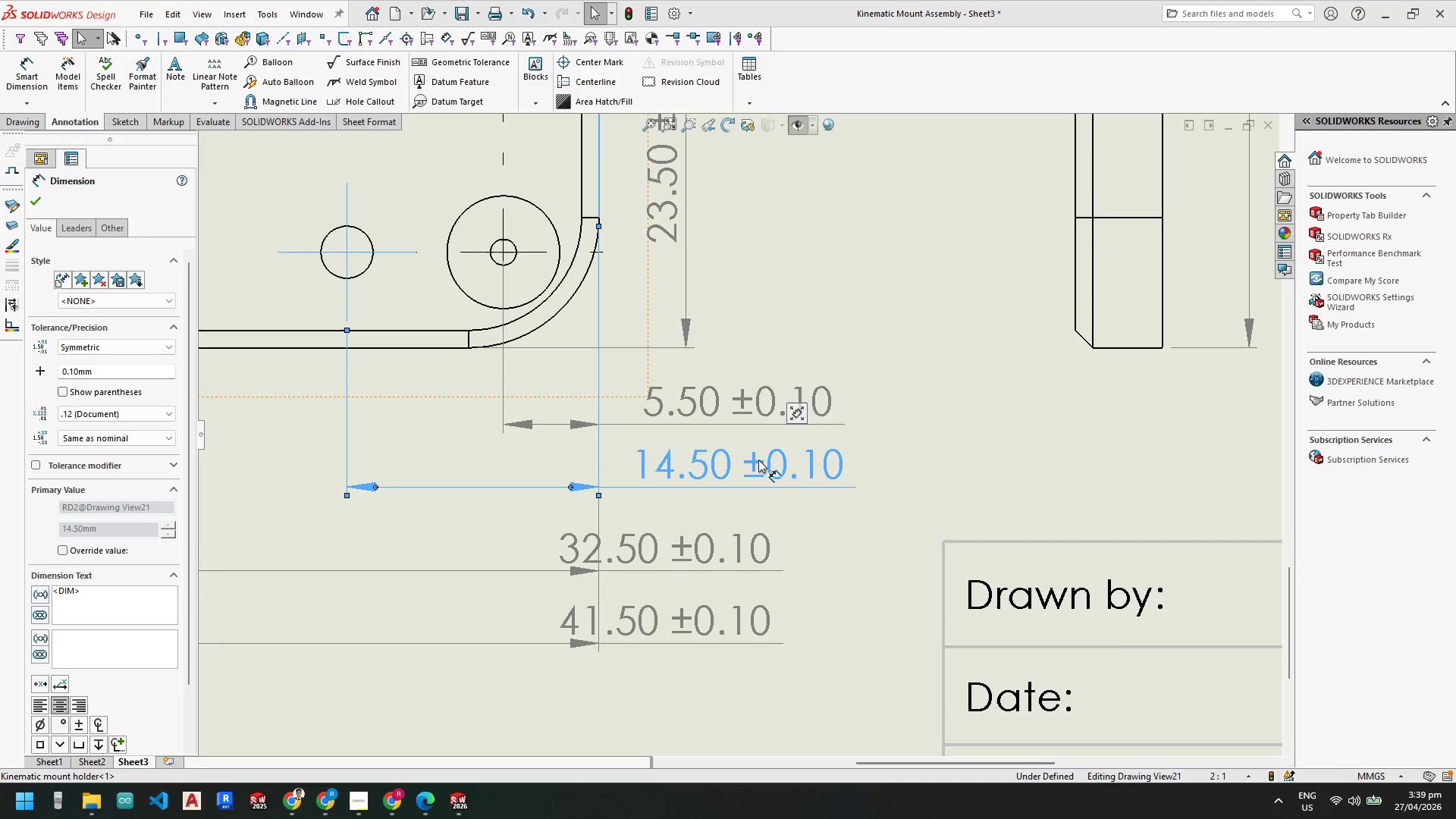 
key(Escape)
 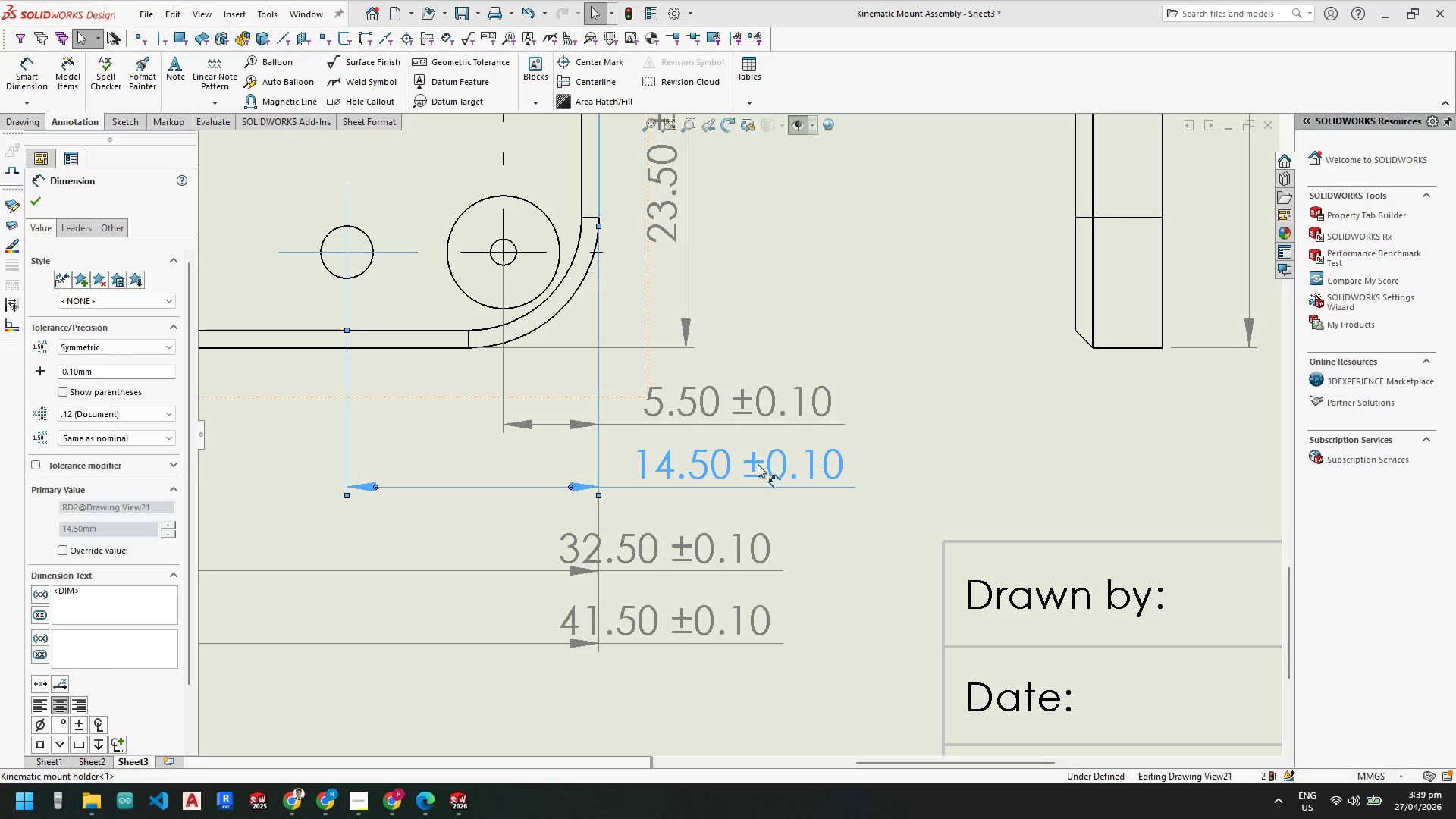 
left_click_drag(start_coordinate=[758, 464], to_coordinate=[748, 462])
 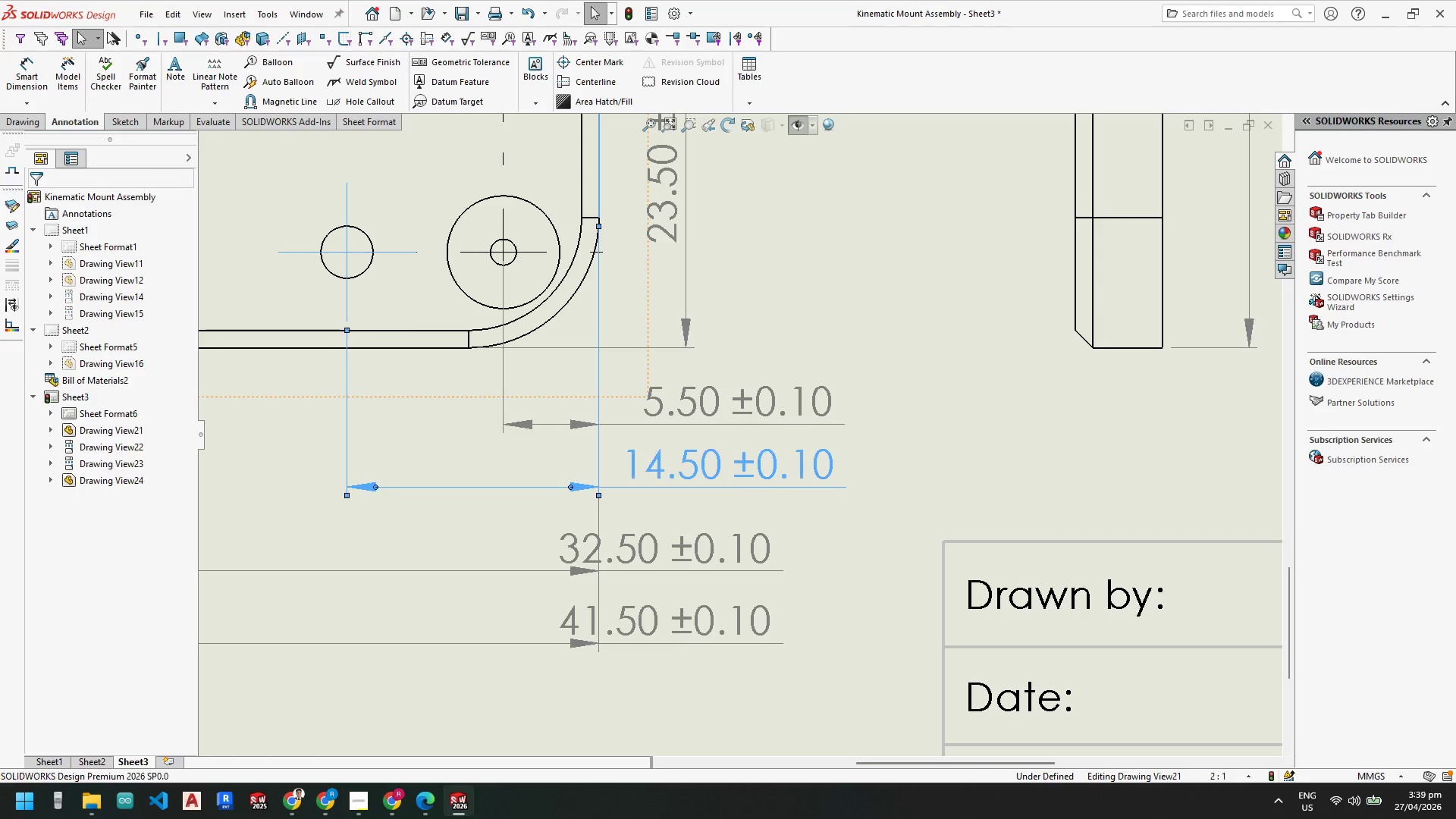 
key(Escape)
 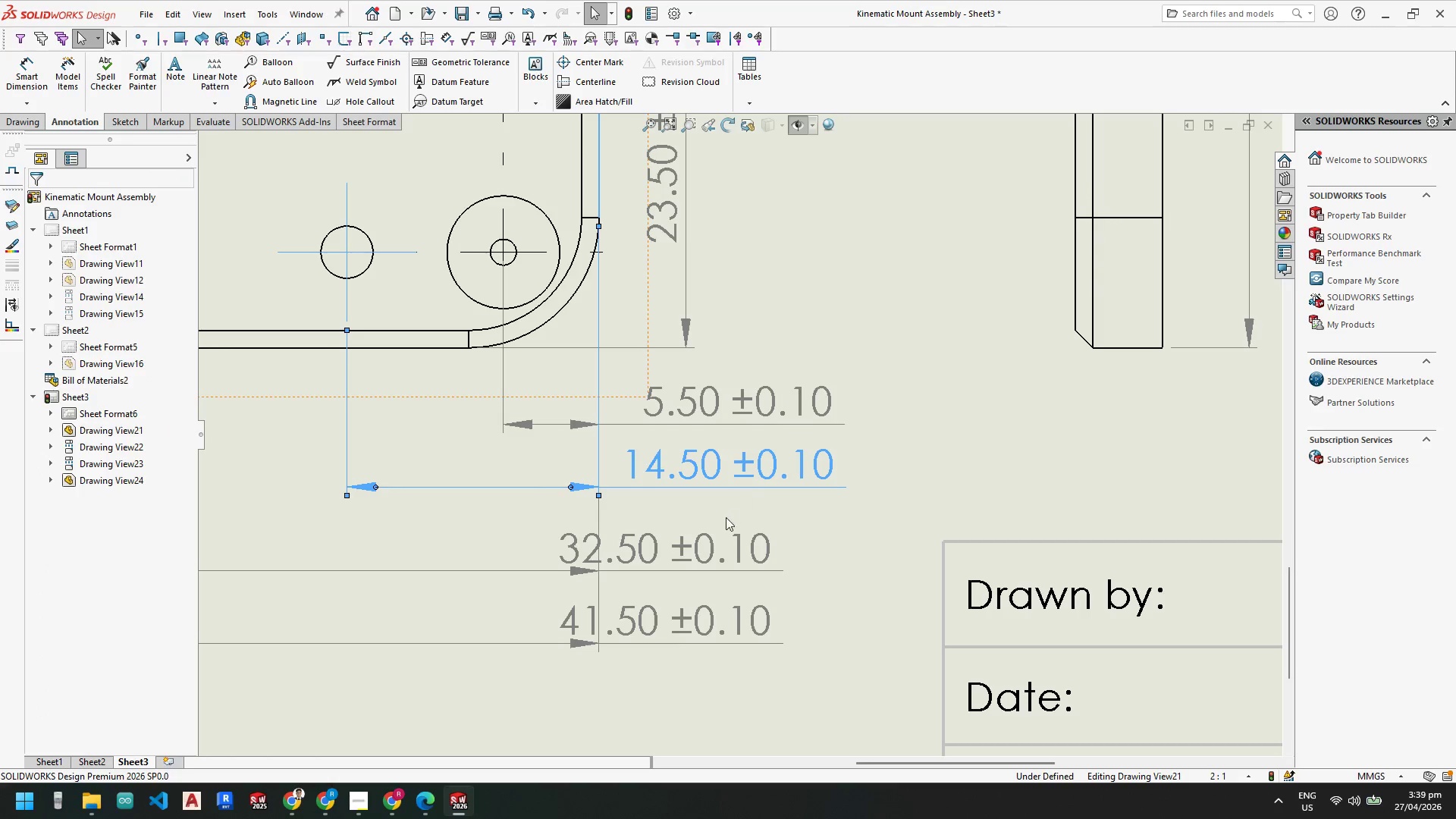 
key(Escape)
 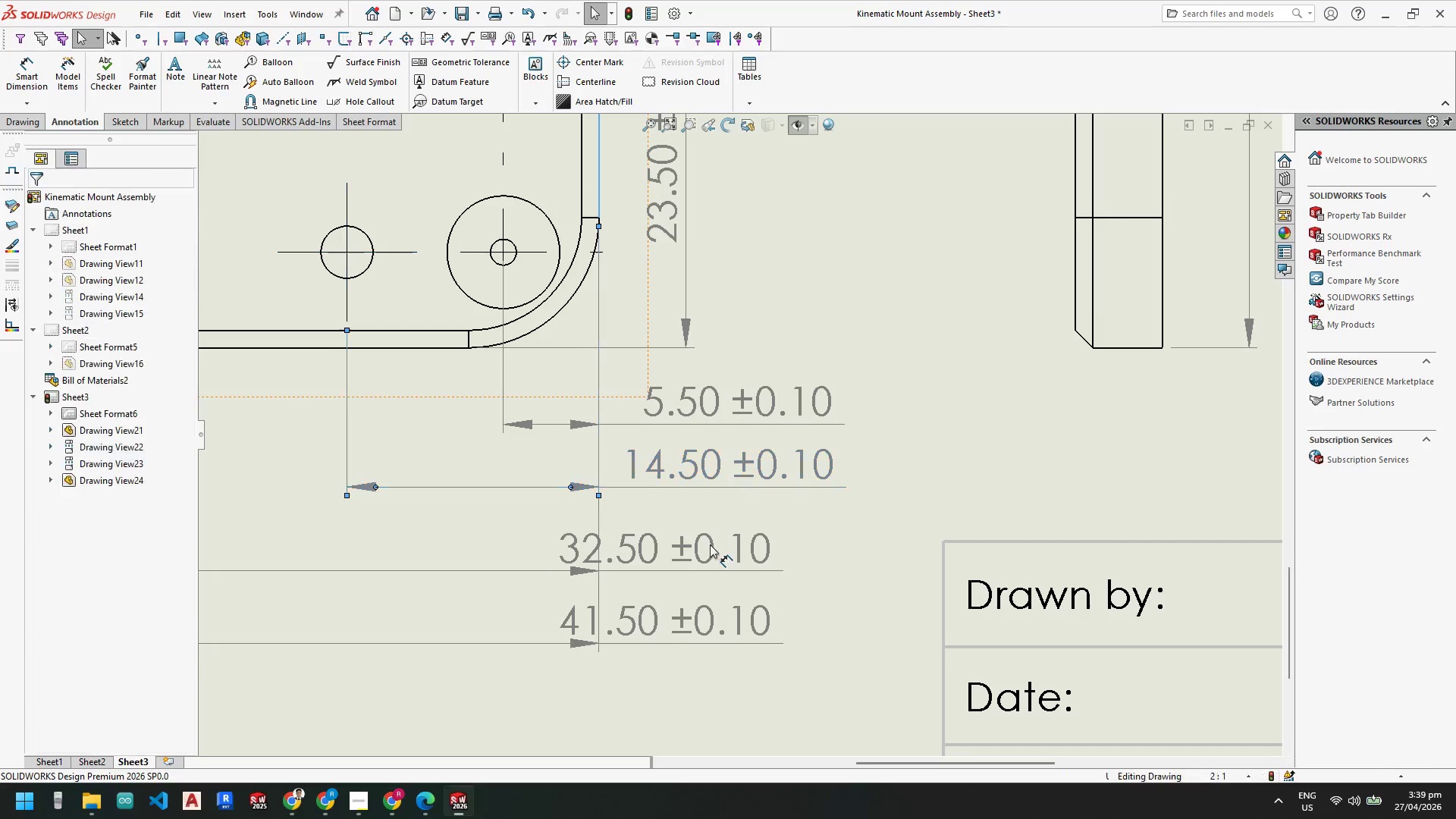 
left_click_drag(start_coordinate=[708, 544], to_coordinate=[775, 532])
 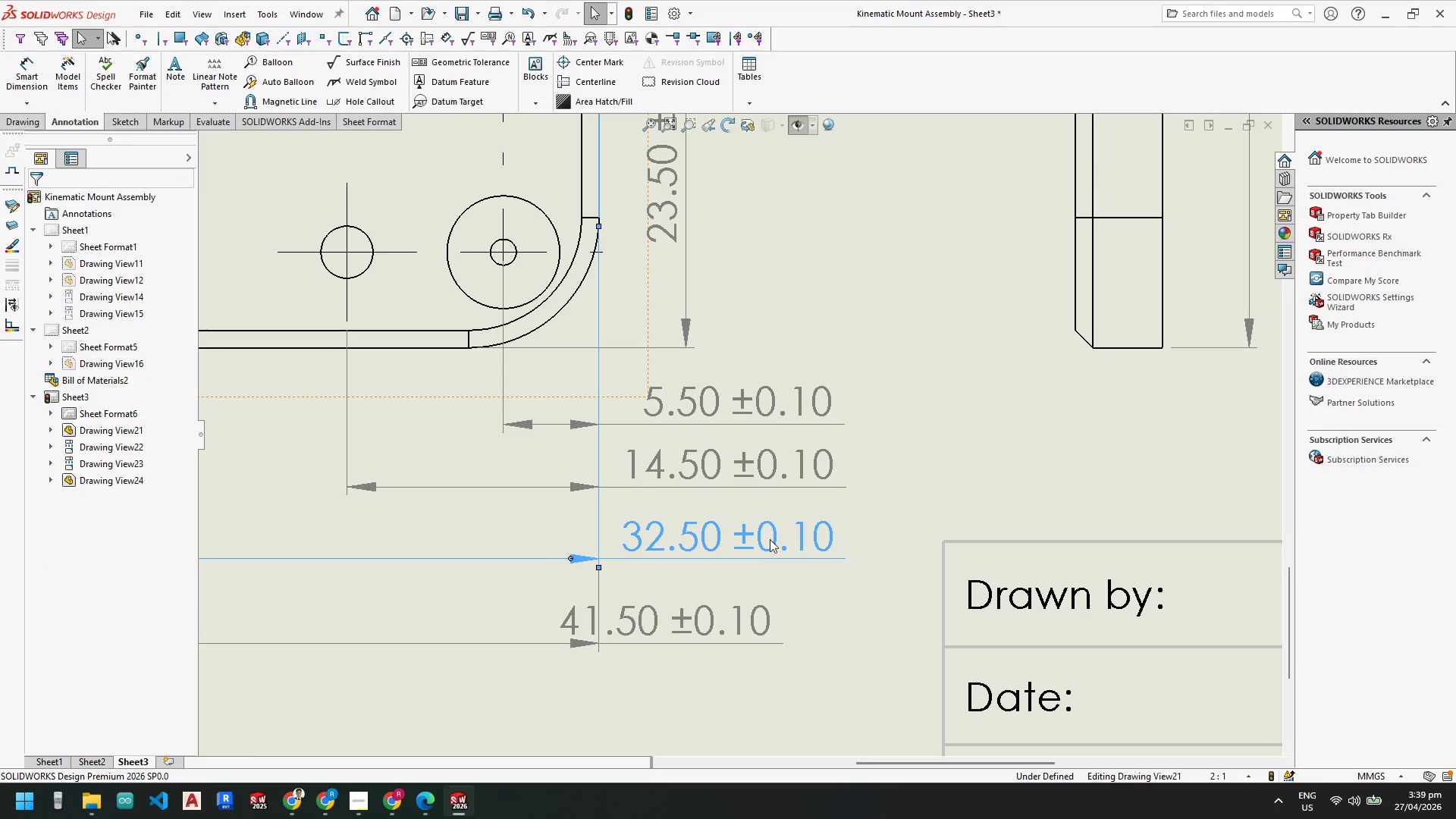 
key(Escape)
 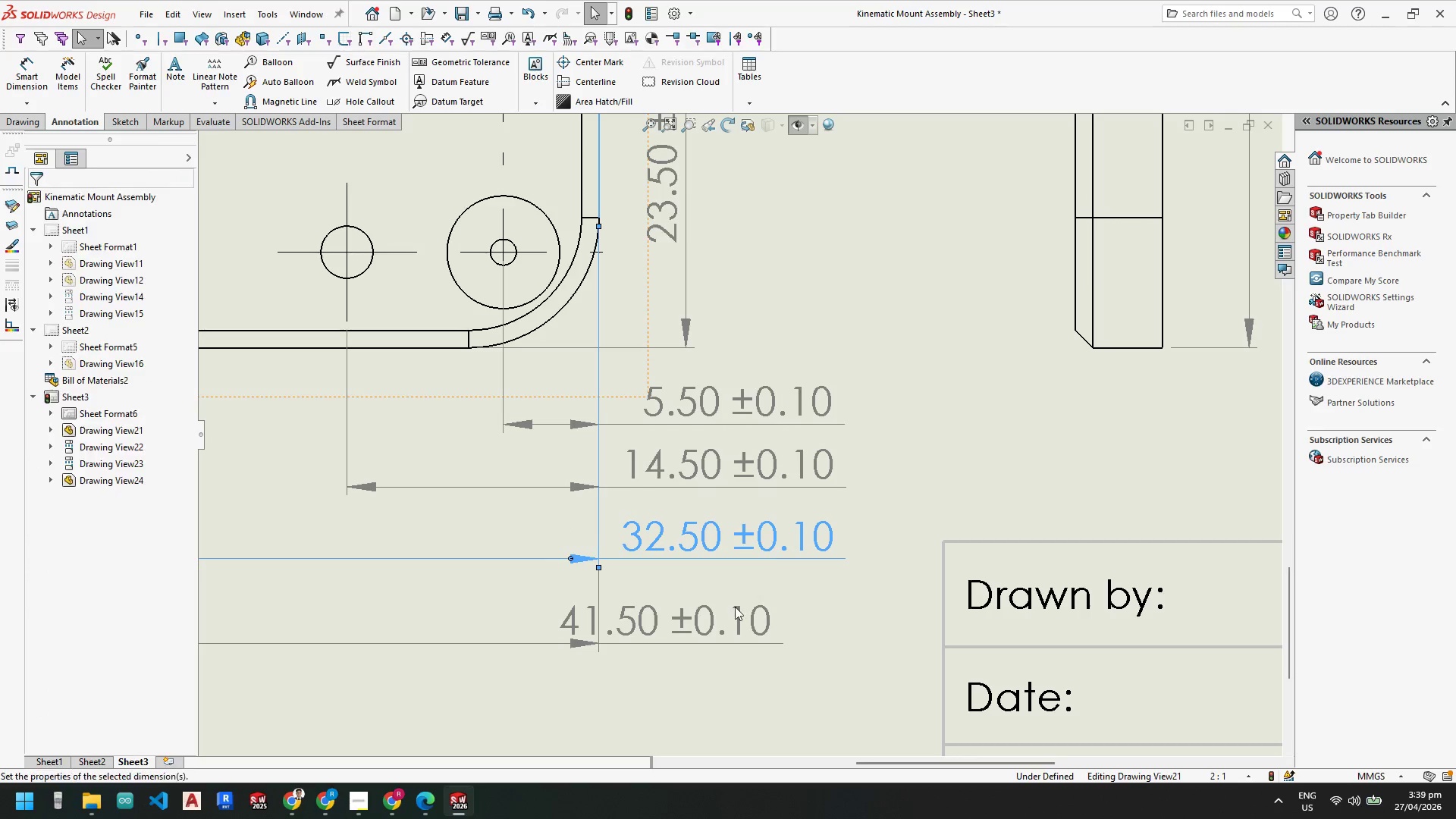 
key(Escape)
 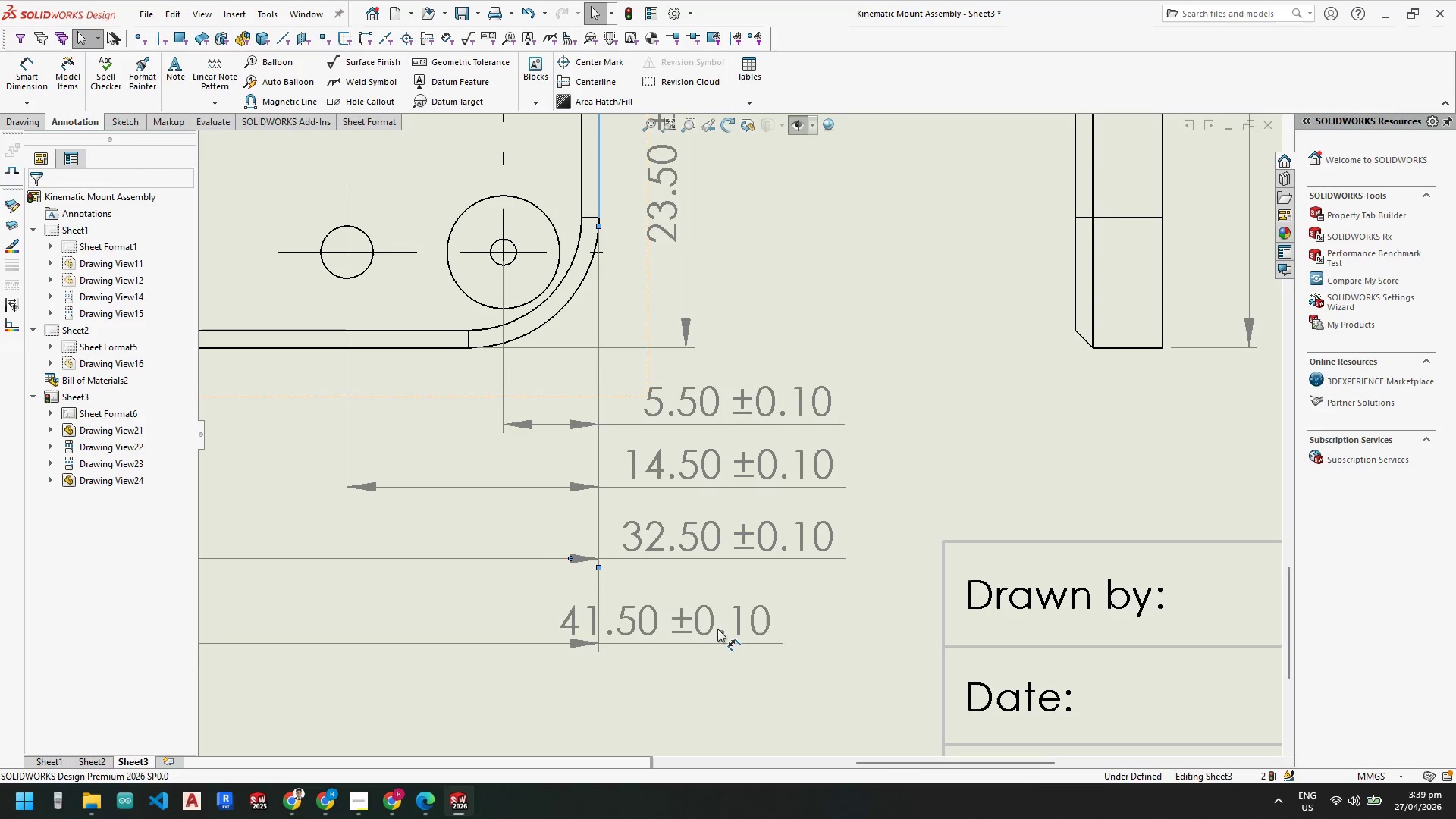 
left_click_drag(start_coordinate=[713, 624], to_coordinate=[780, 601])
 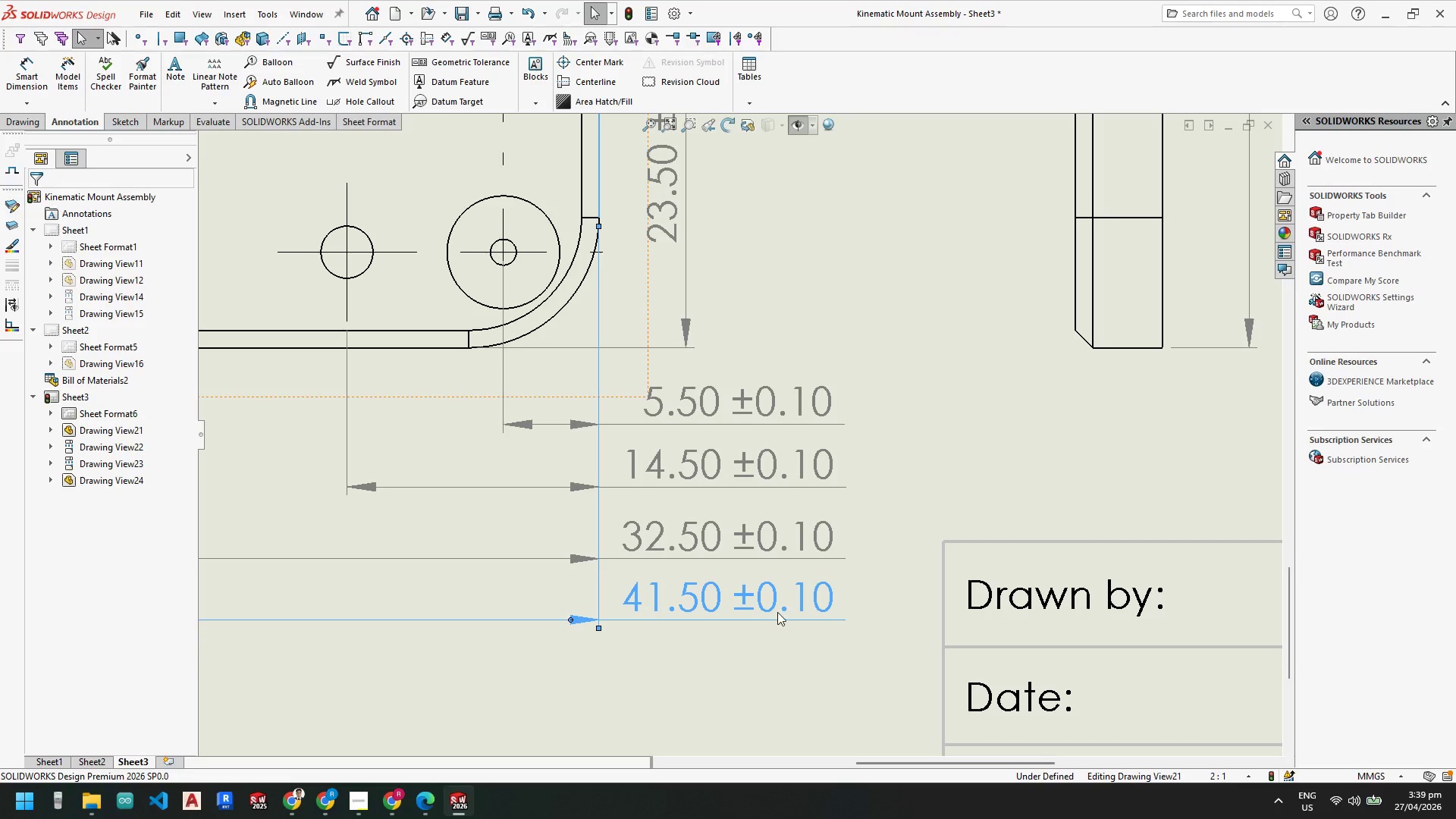 
key(Escape)
 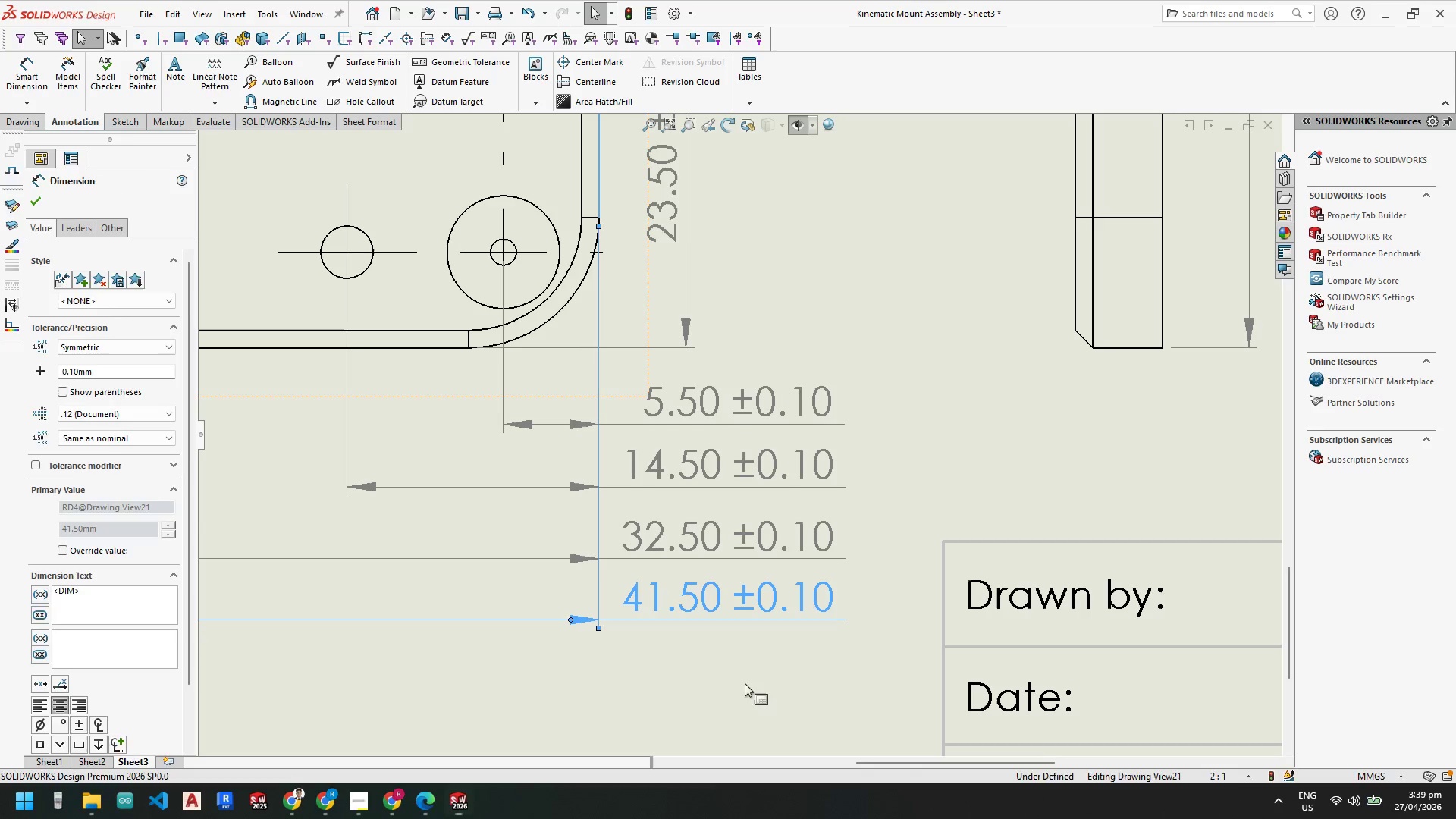 
hold_key(key=Escape, duration=5.41)
 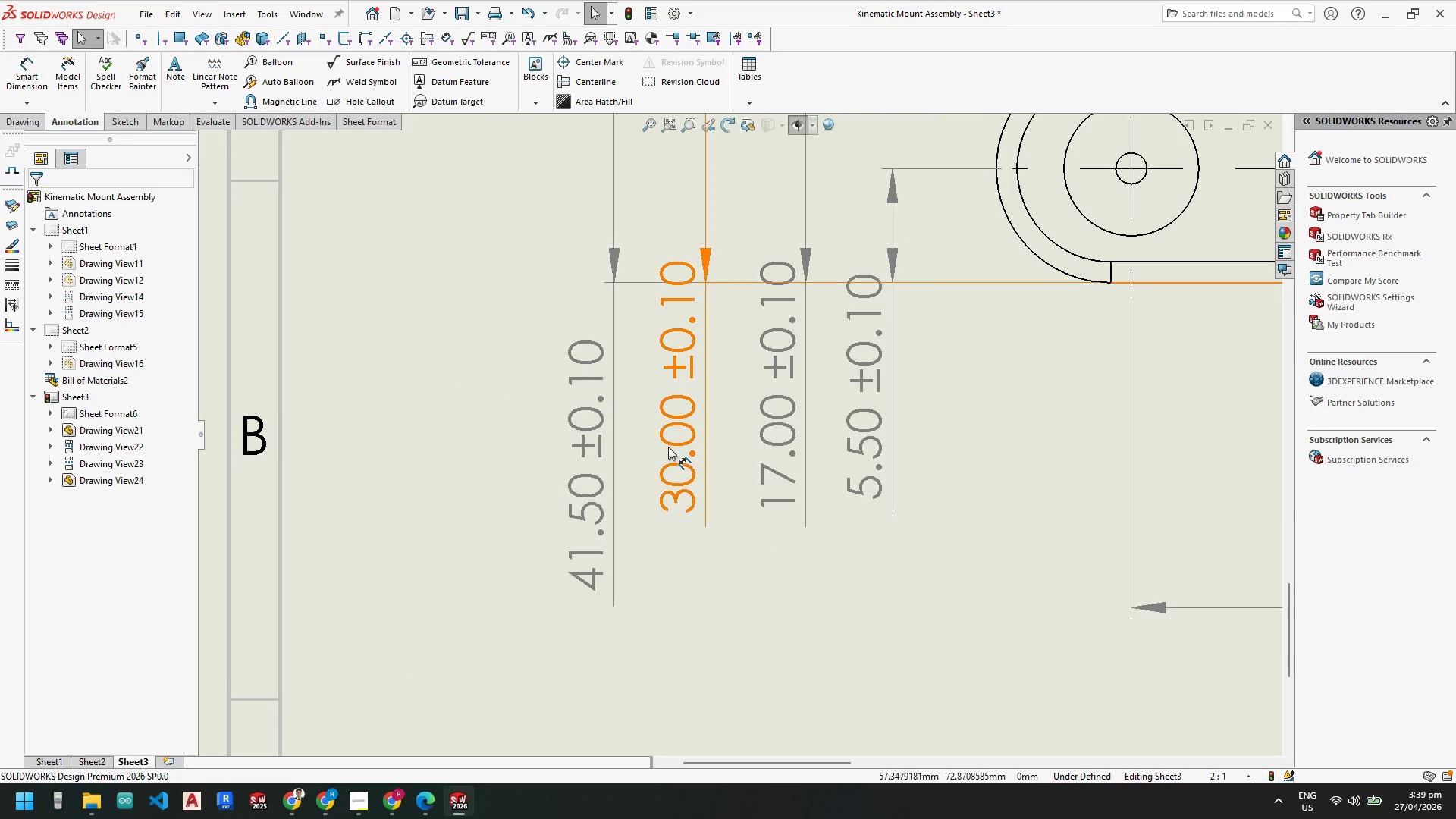 
scroll: coordinate [562, 441], scroll_direction: down, amount: 1.0
 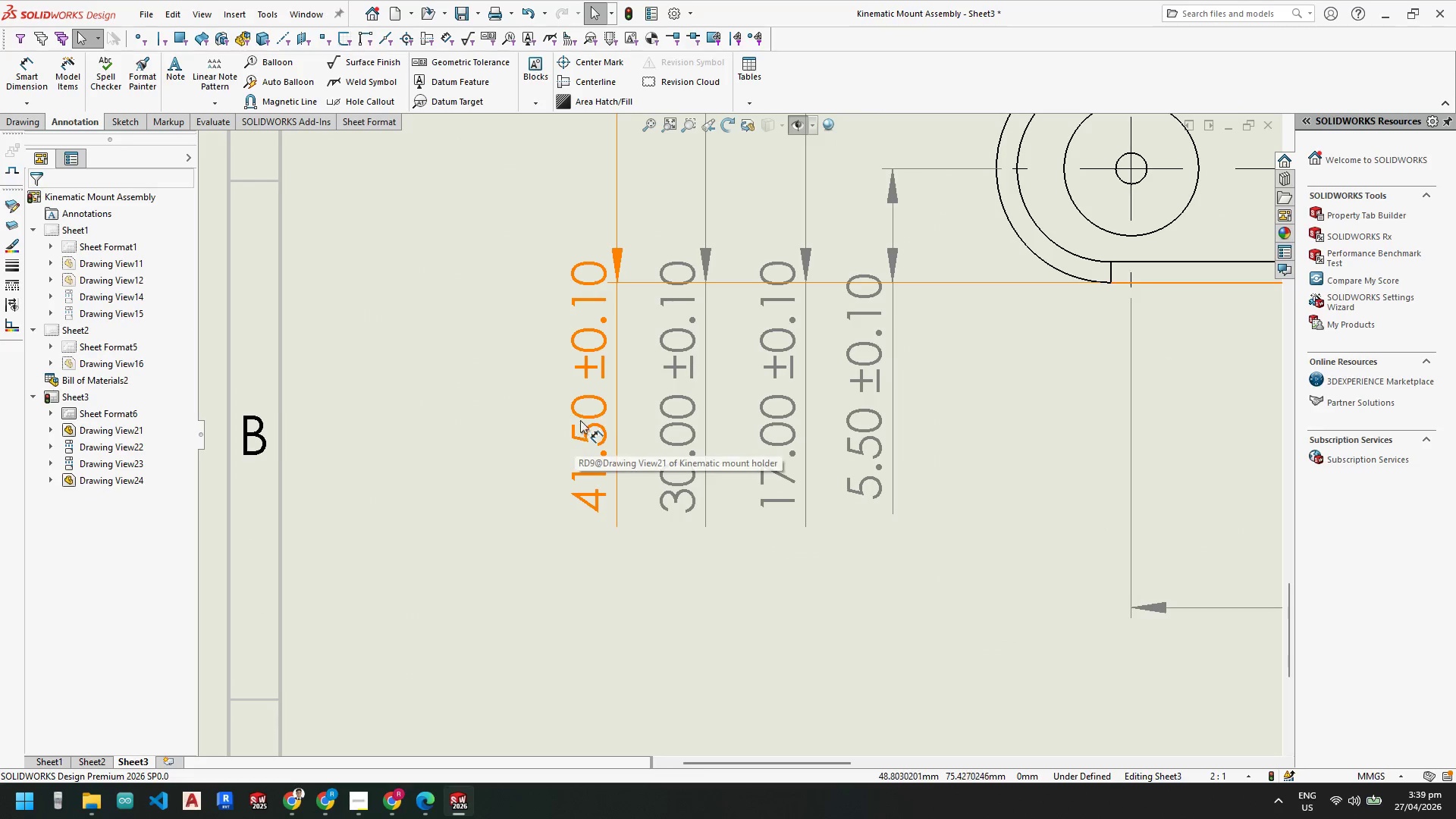 
left_click_drag(start_coordinate=[590, 415], to_coordinate=[587, 494])
 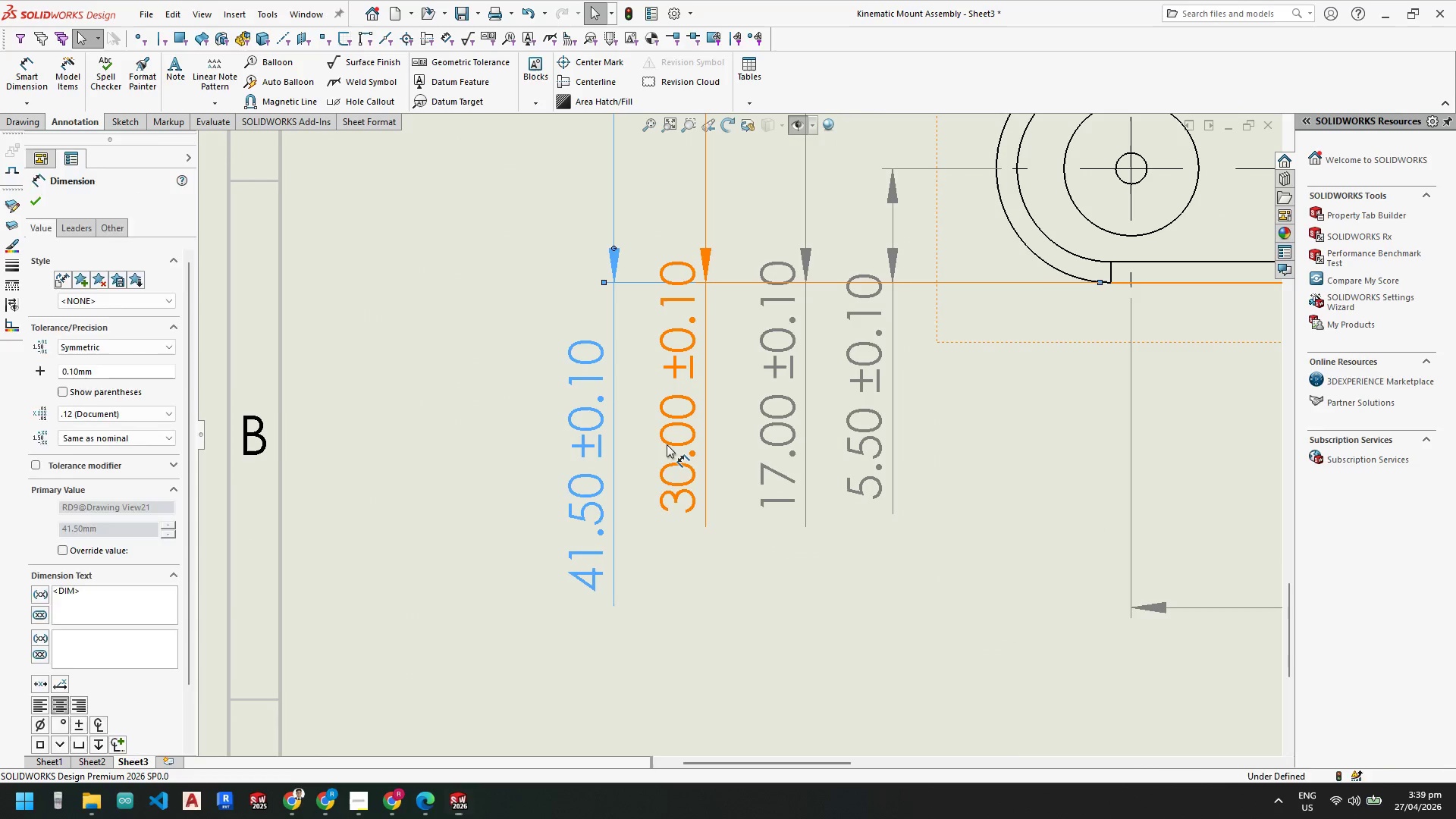 
key(Escape)
 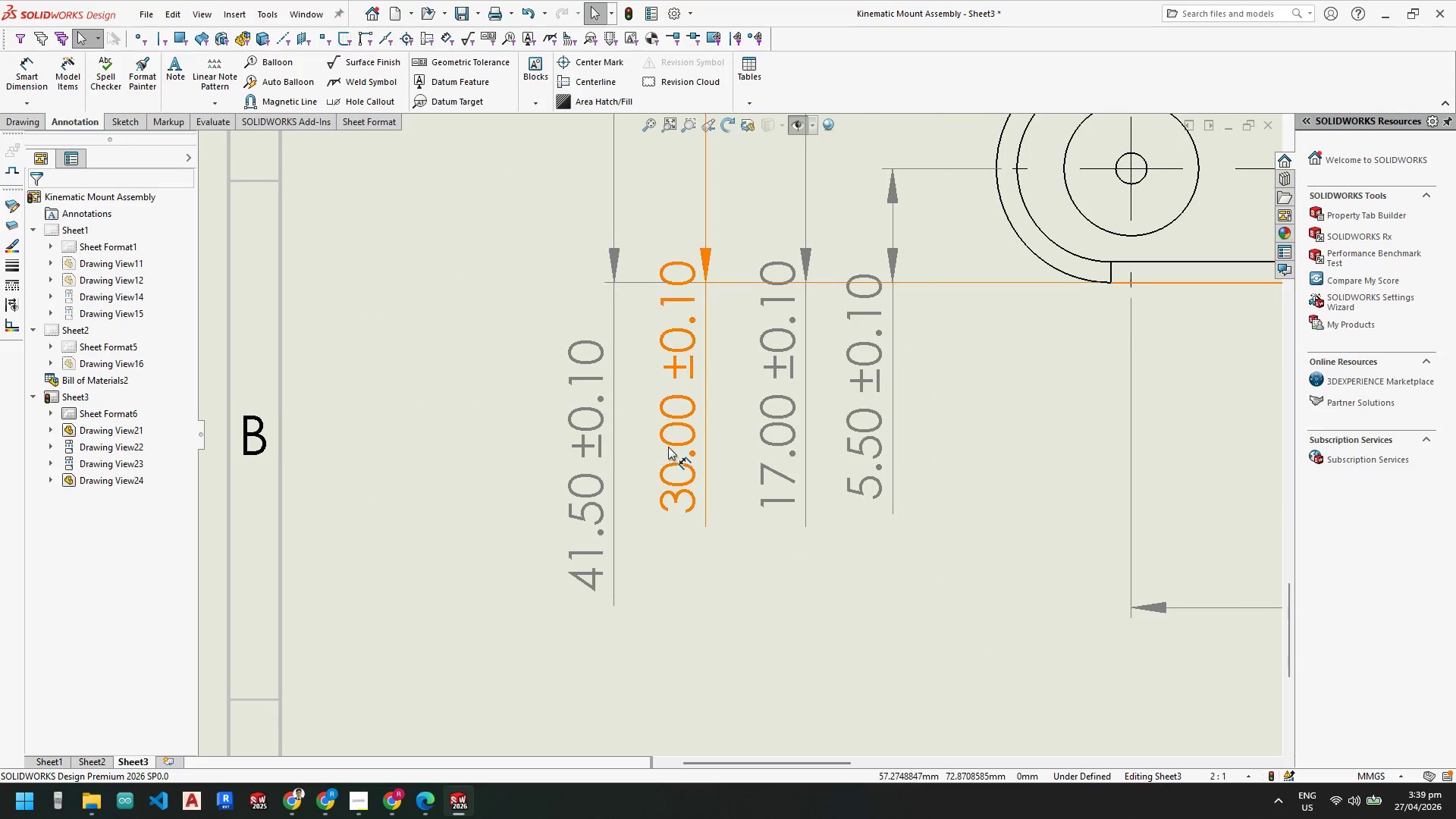 
left_click_drag(start_coordinate=[668, 447], to_coordinate=[674, 522])
 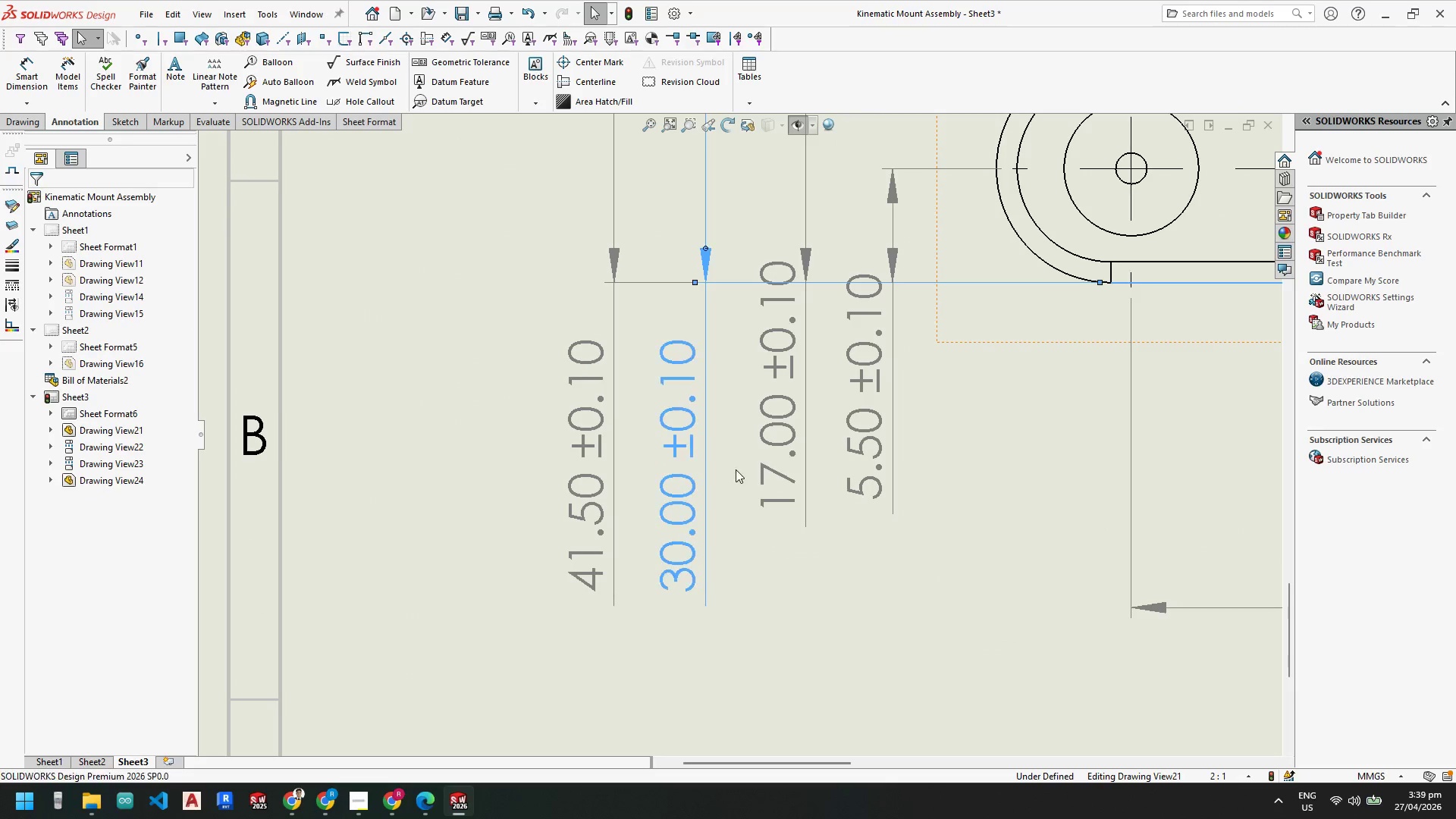 
key(Escape)
 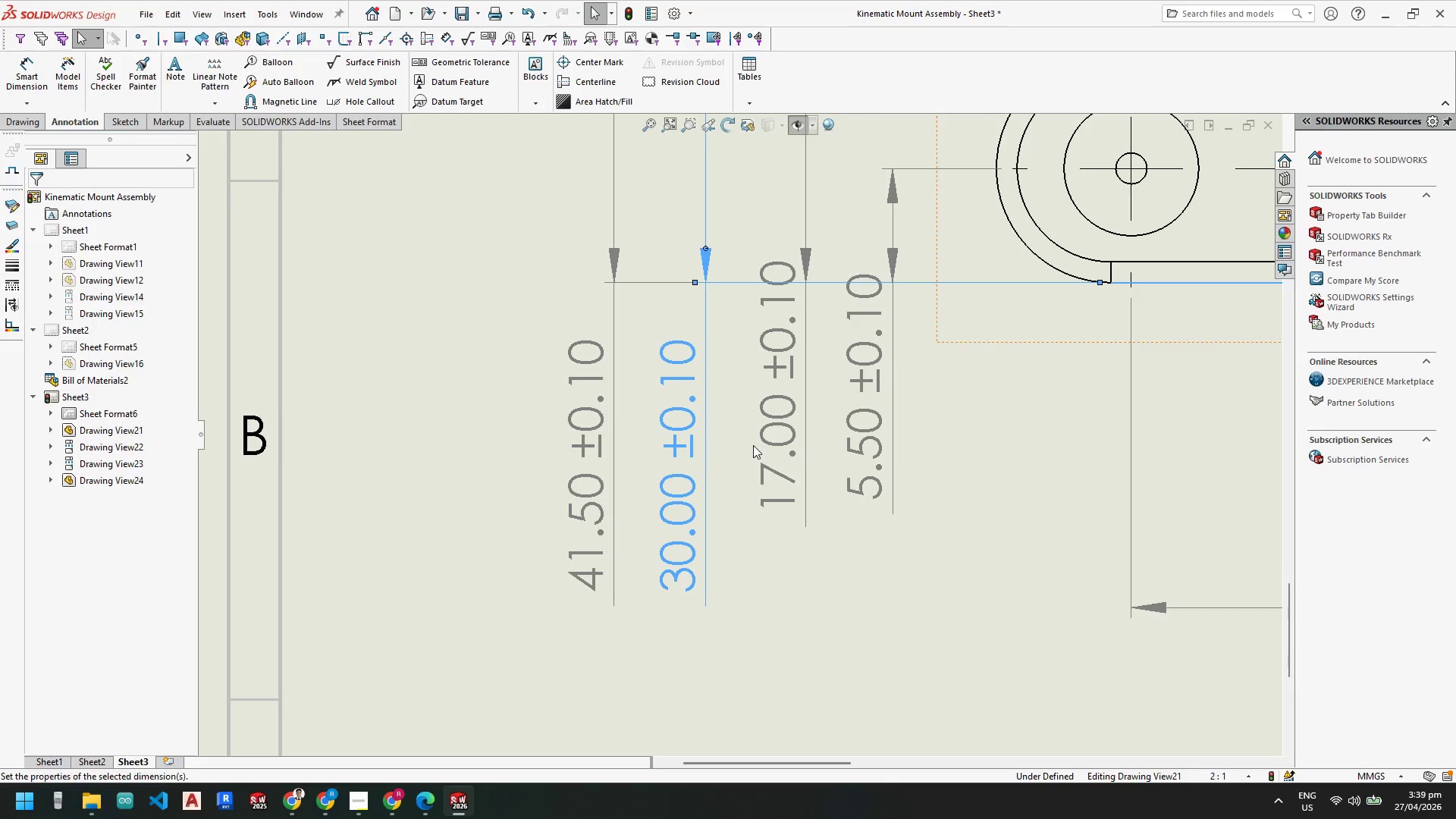 
key(Escape)
 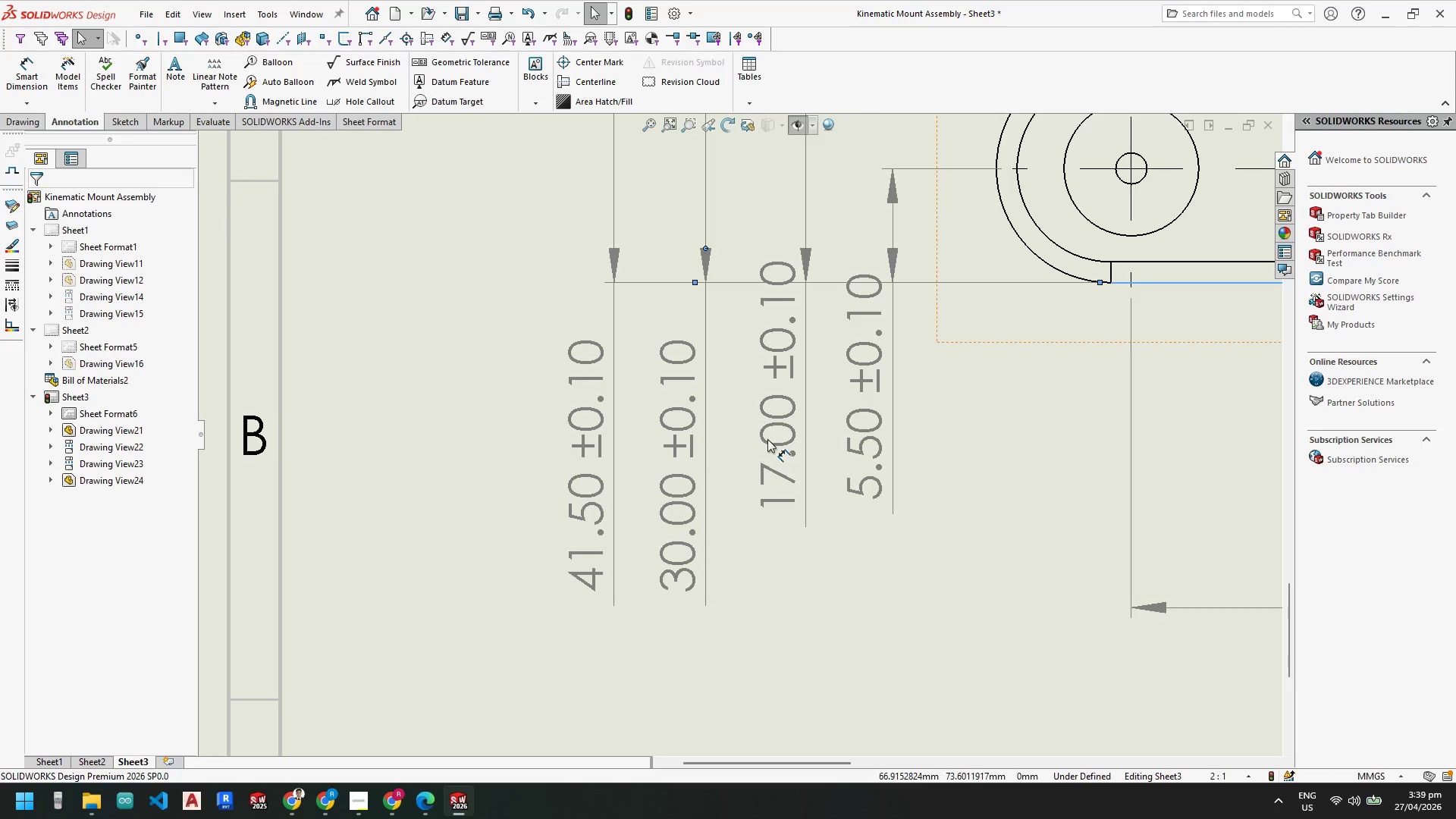 
left_click_drag(start_coordinate=[767, 439], to_coordinate=[768, 512])
 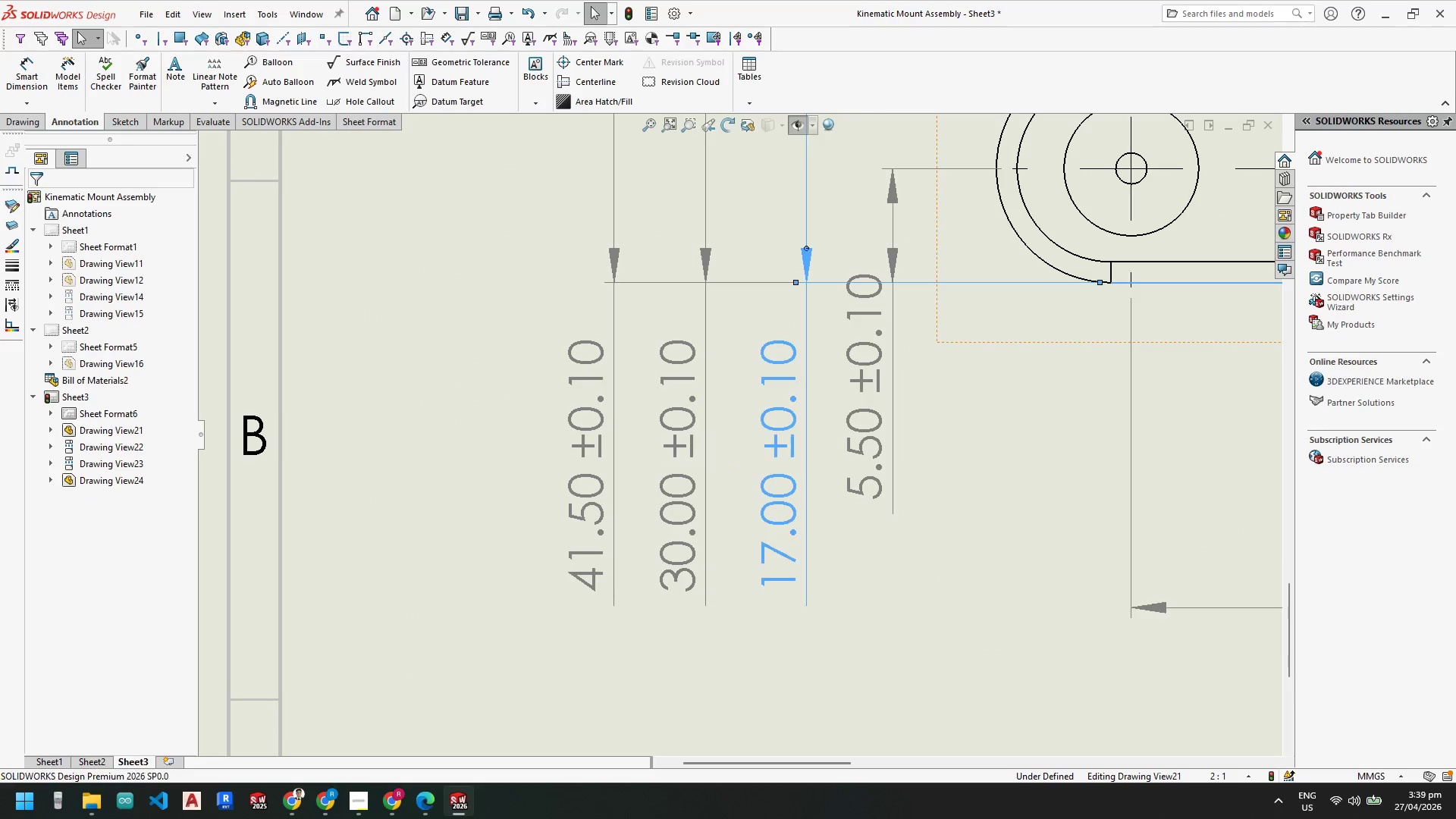 
key(Escape)
 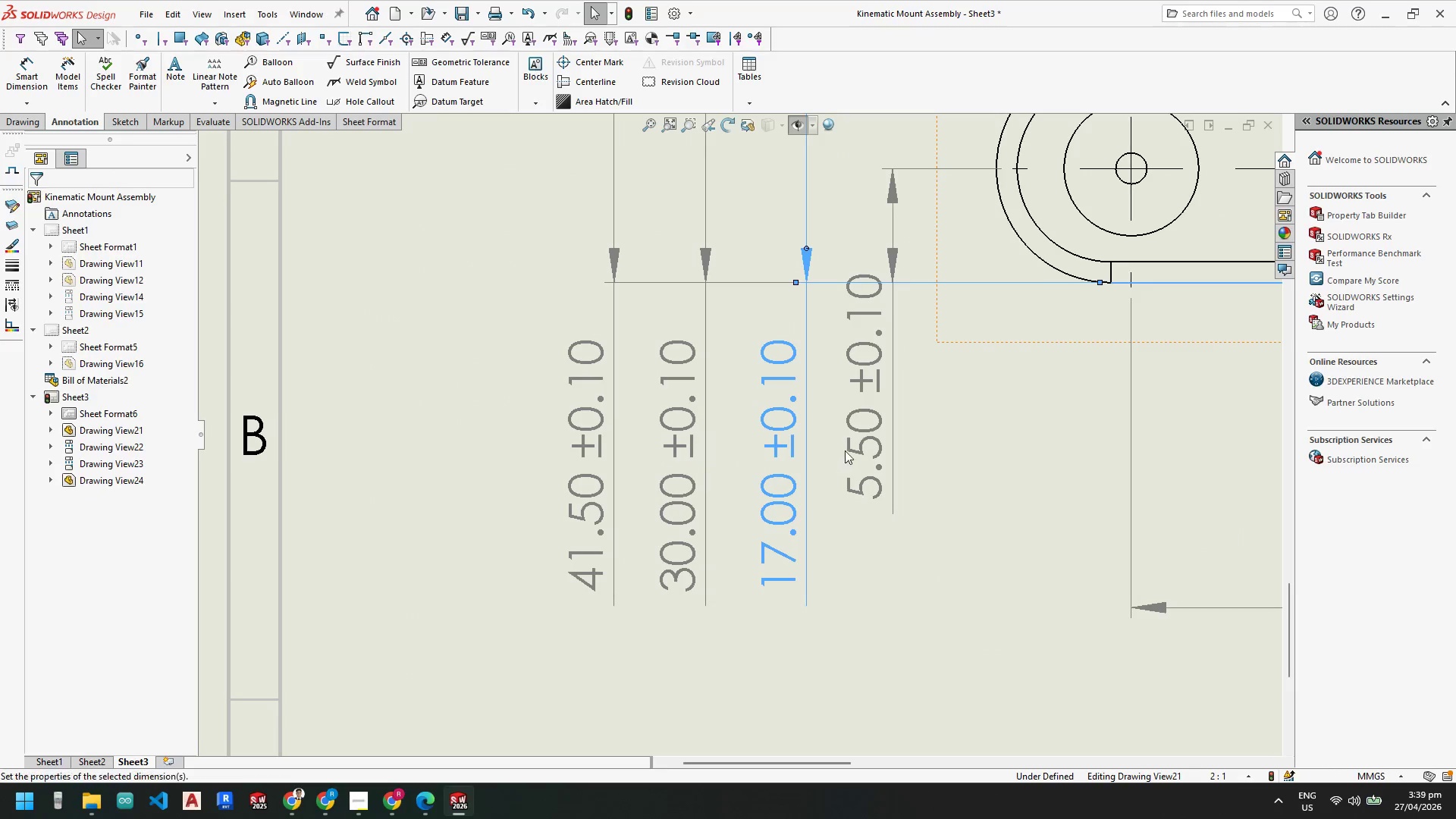 
key(Escape)
 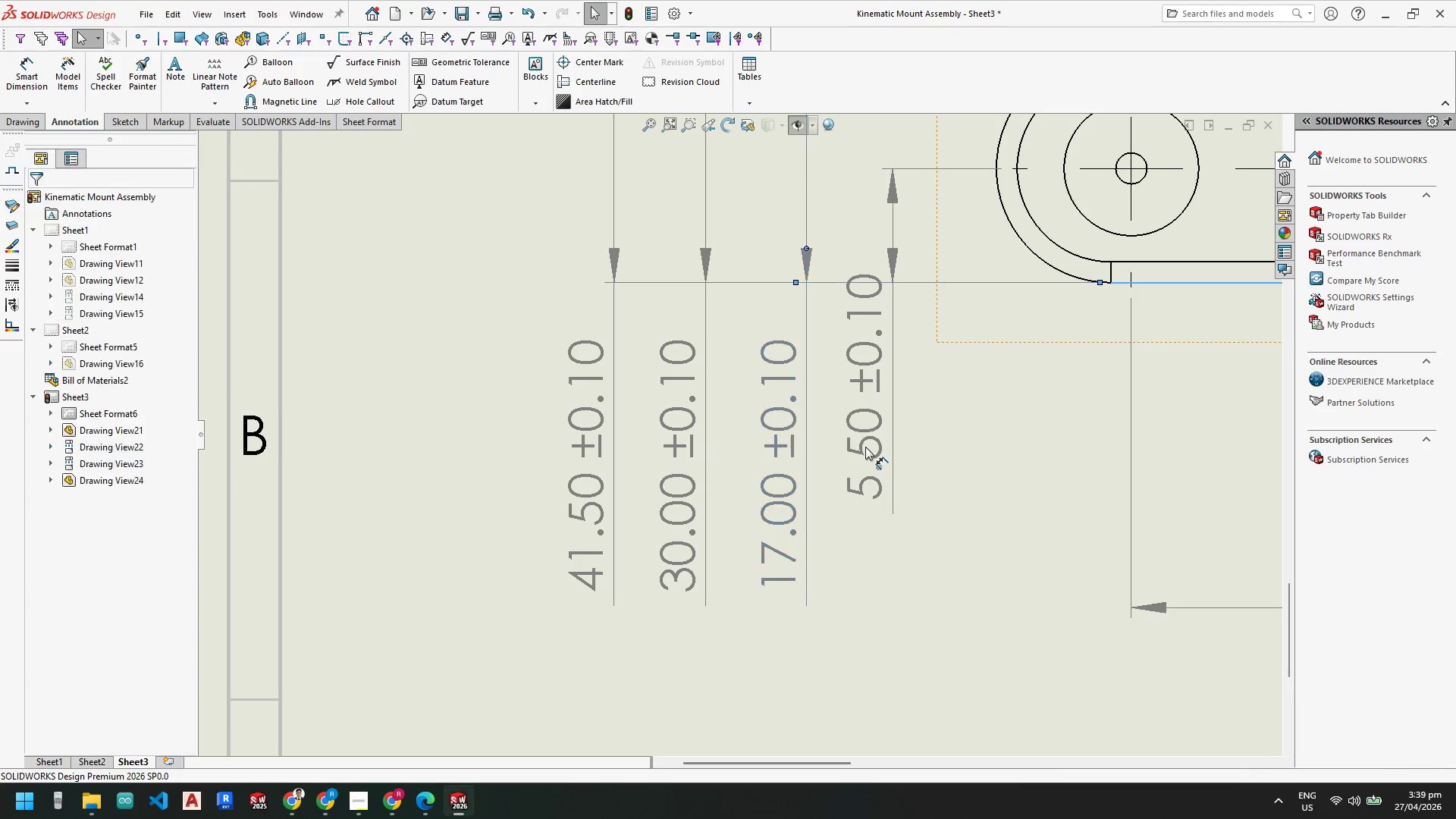 
left_click_drag(start_coordinate=[865, 448], to_coordinate=[862, 517])
 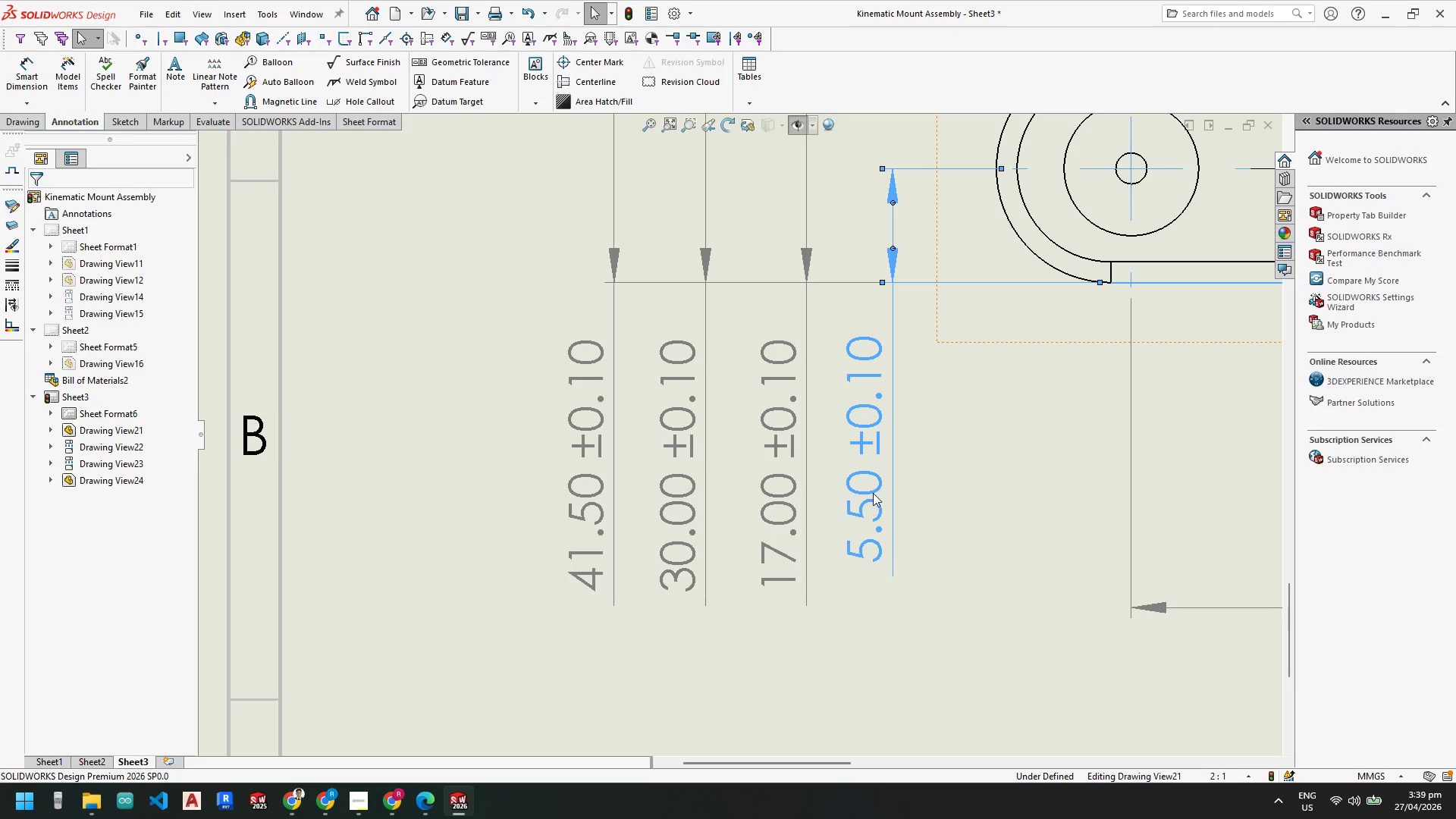 
scroll: coordinate [874, 491], scroll_direction: down, amount: 5.0
 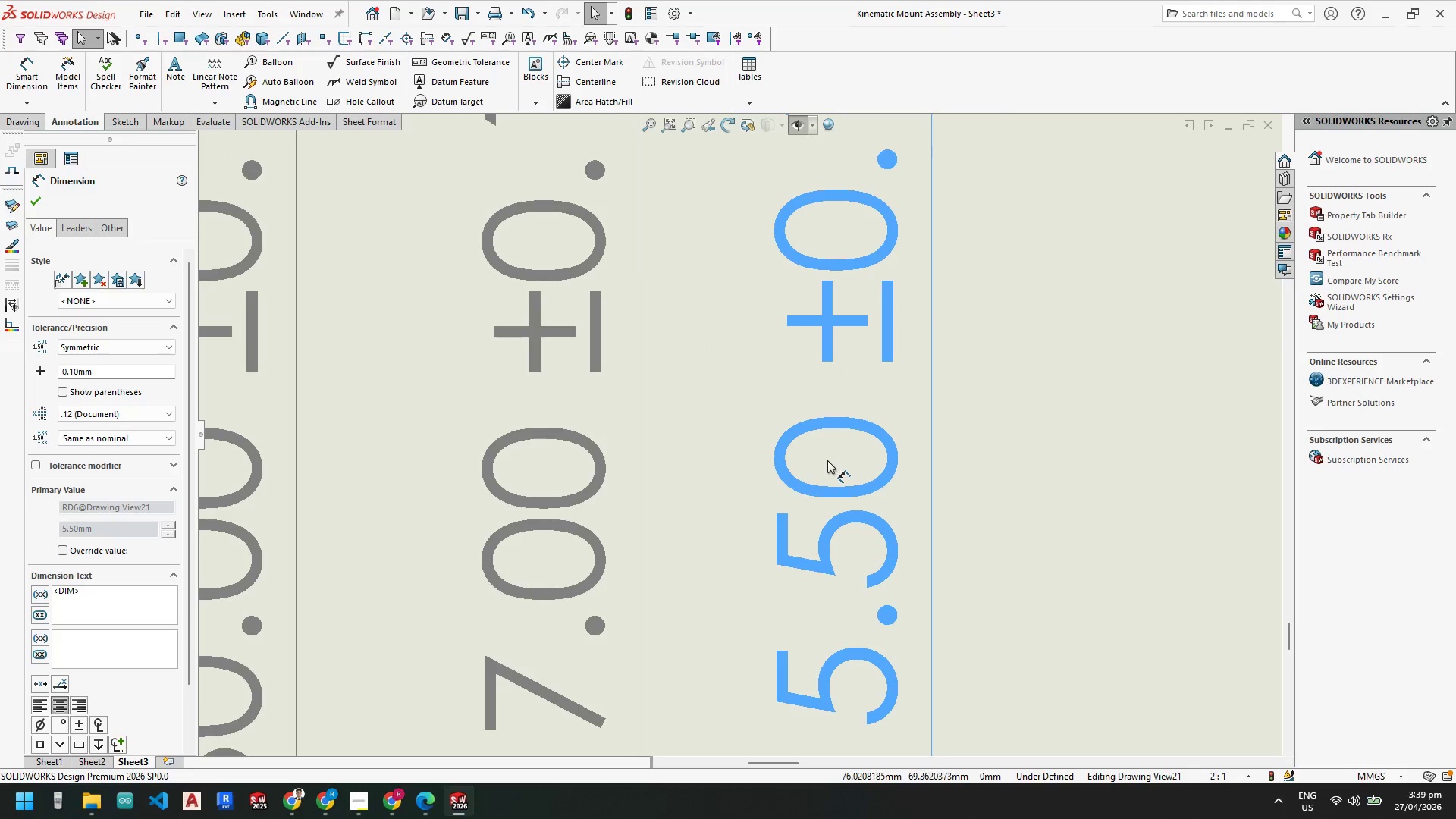 
left_click_drag(start_coordinate=[827, 461], to_coordinate=[827, 473])
 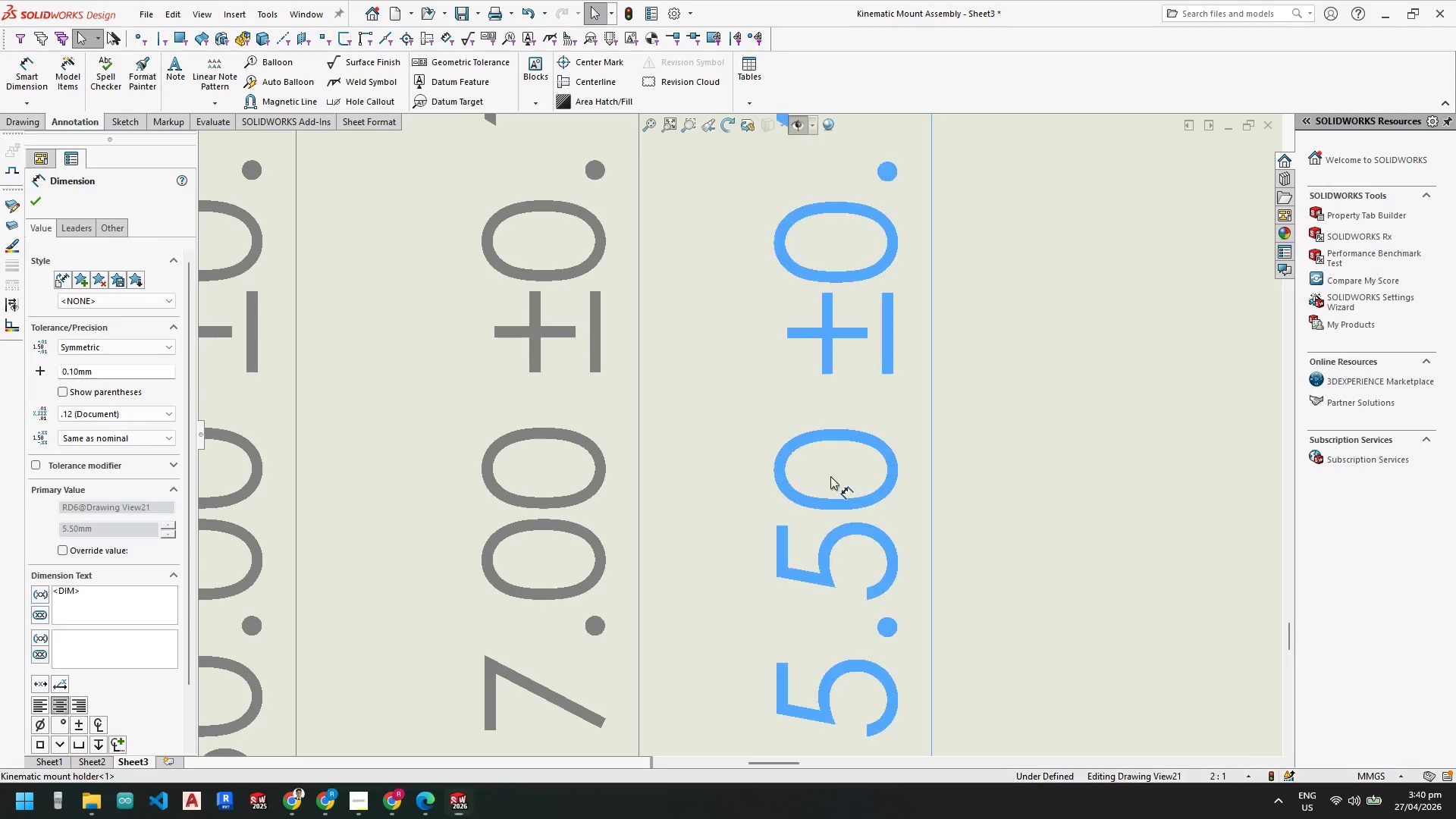 
key(Escape)
 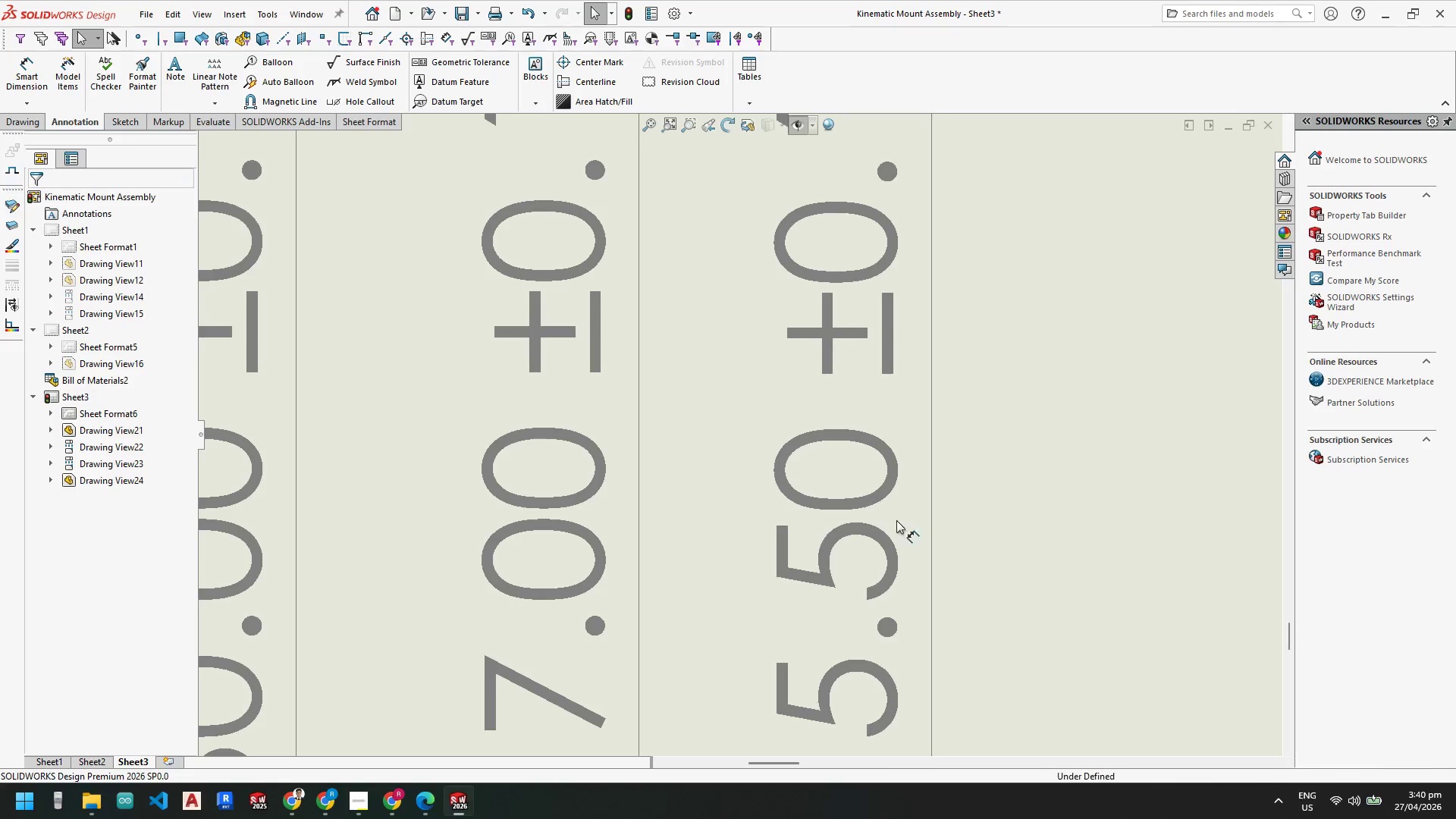 
key(Escape)
 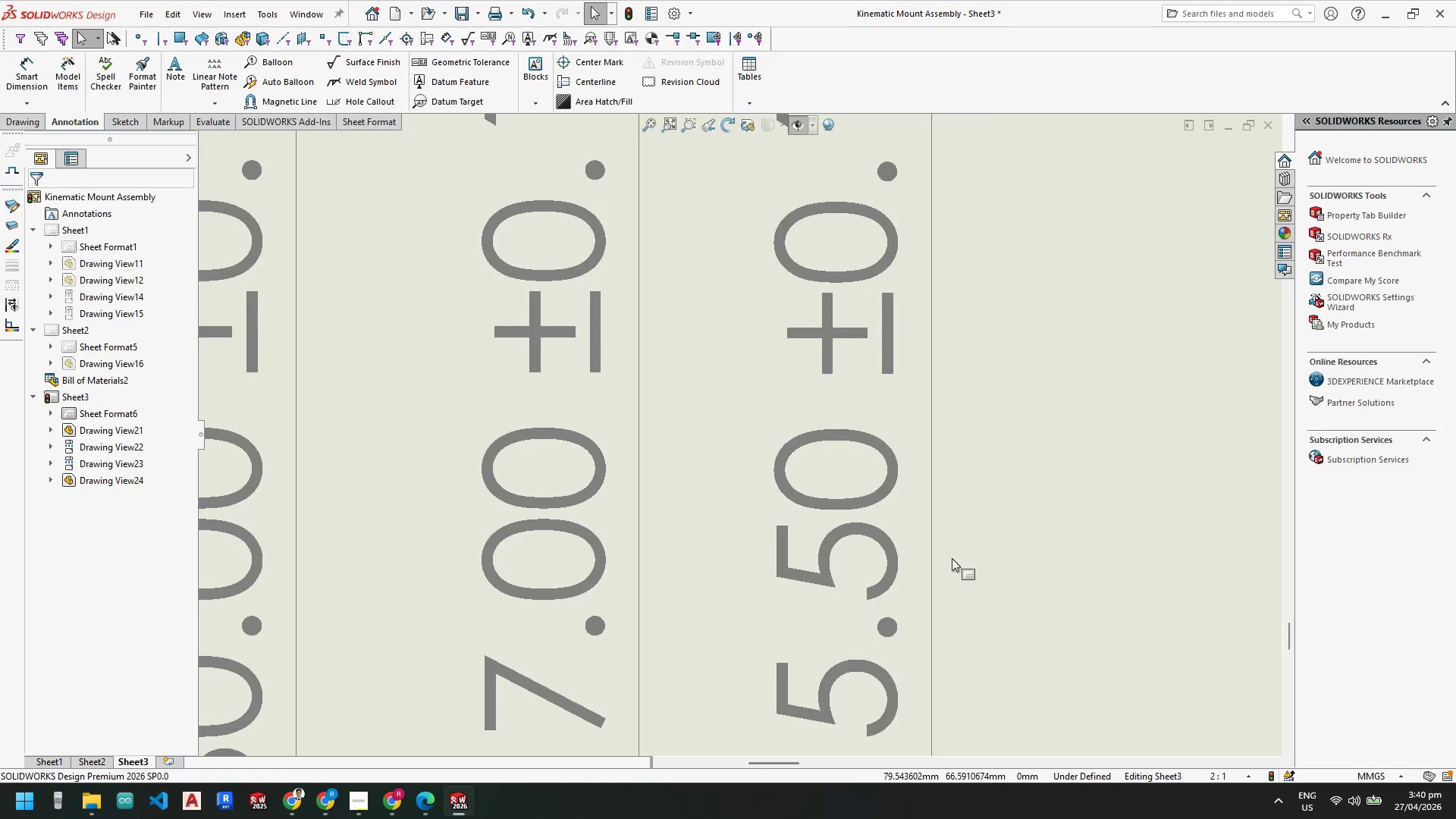 
scroll: coordinate [938, 560], scroll_direction: up, amount: 17.0
 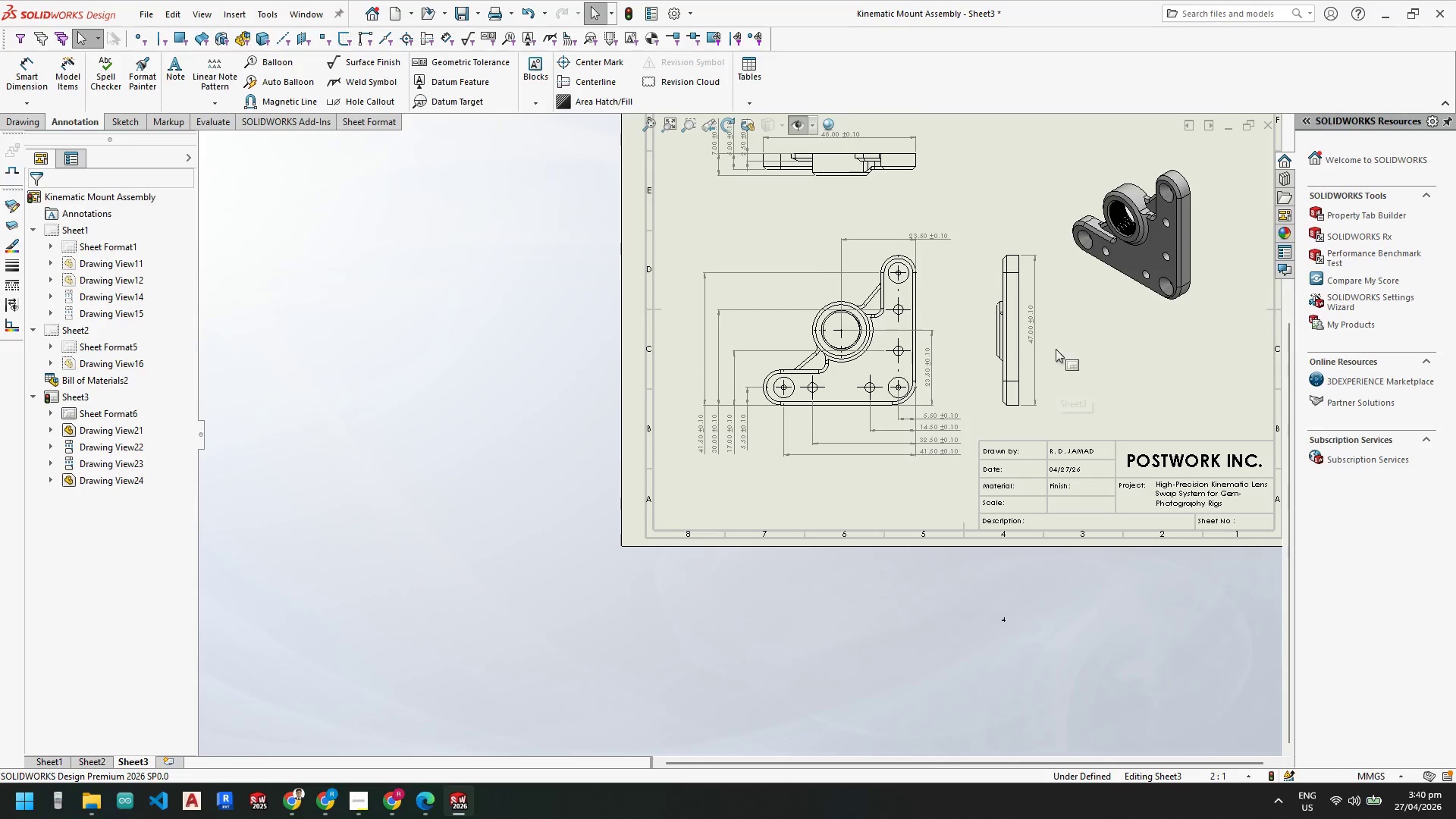 
scroll: coordinate [890, 278], scroll_direction: down, amount: 8.0
 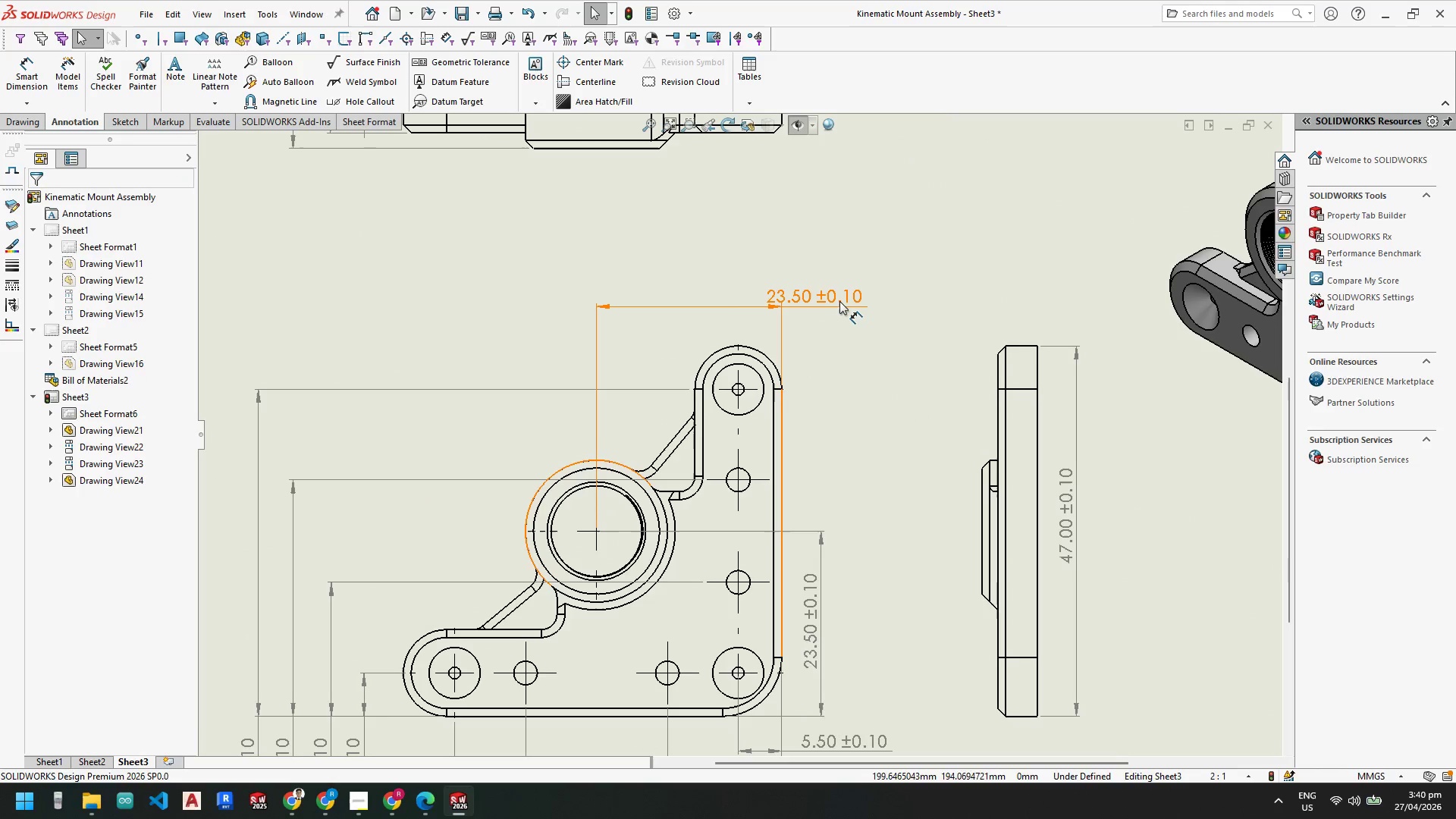 
left_click_drag(start_coordinate=[838, 299], to_coordinate=[879, 300])
 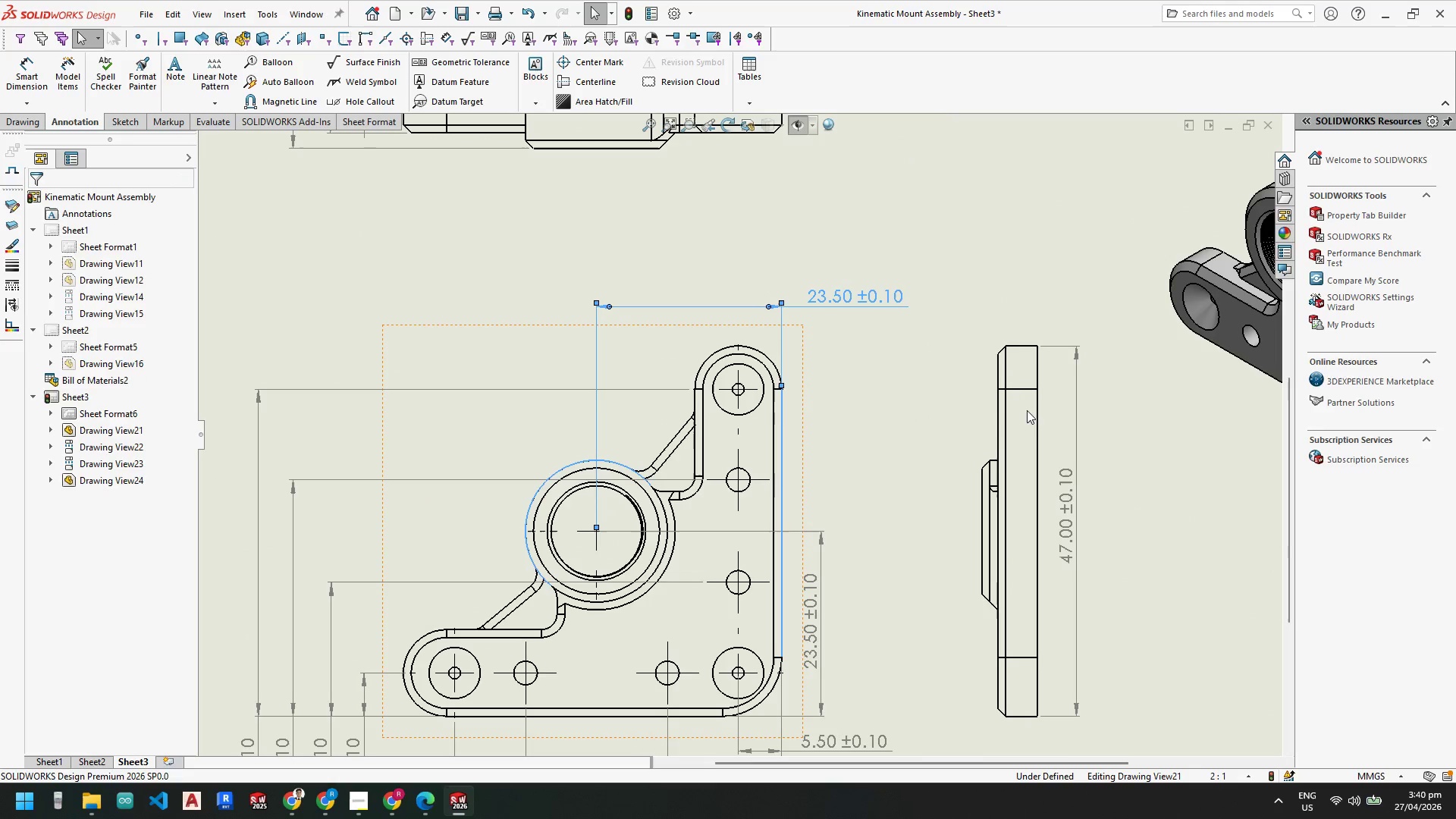 
key(Escape)
 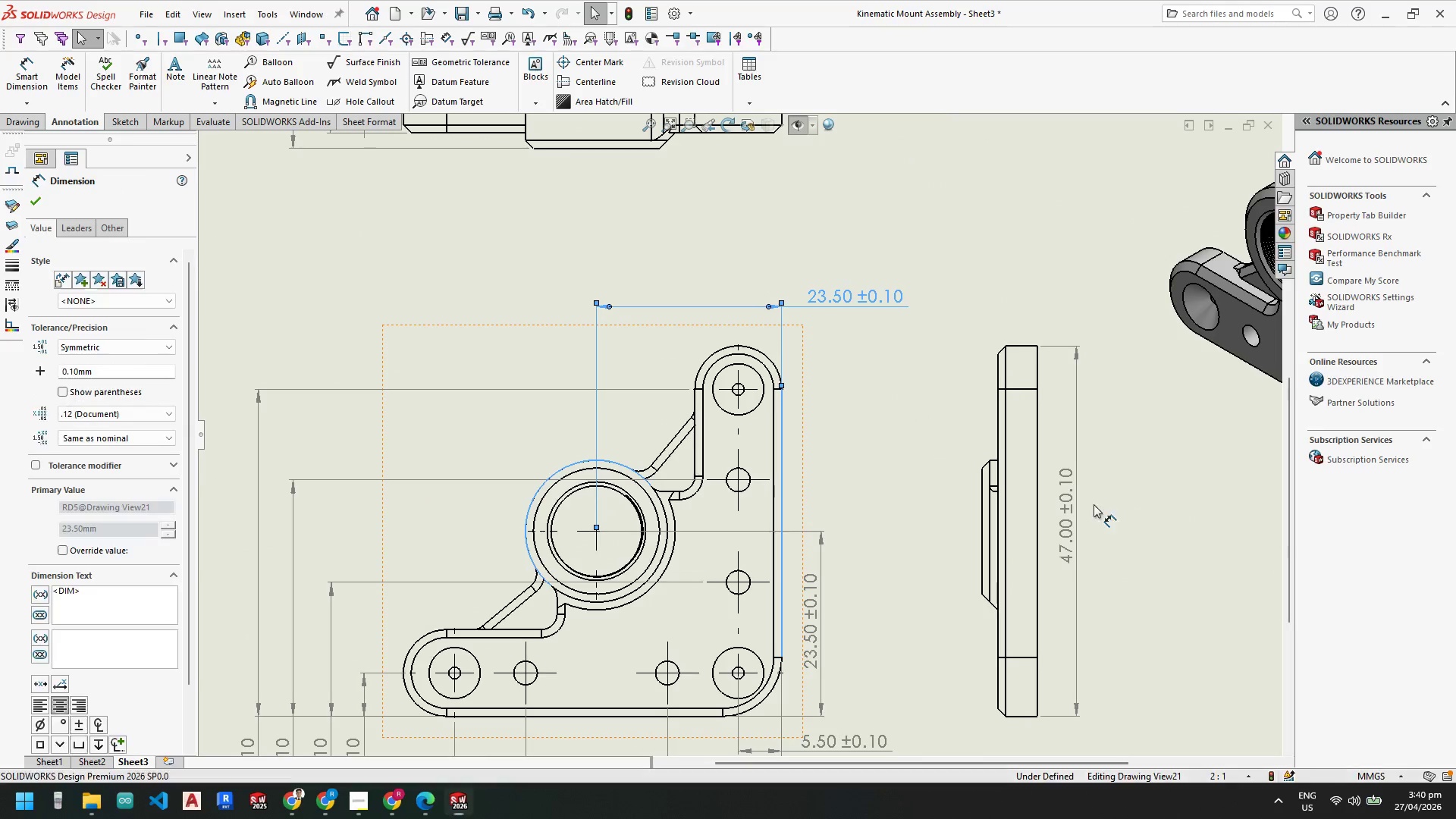 
key(Escape)
 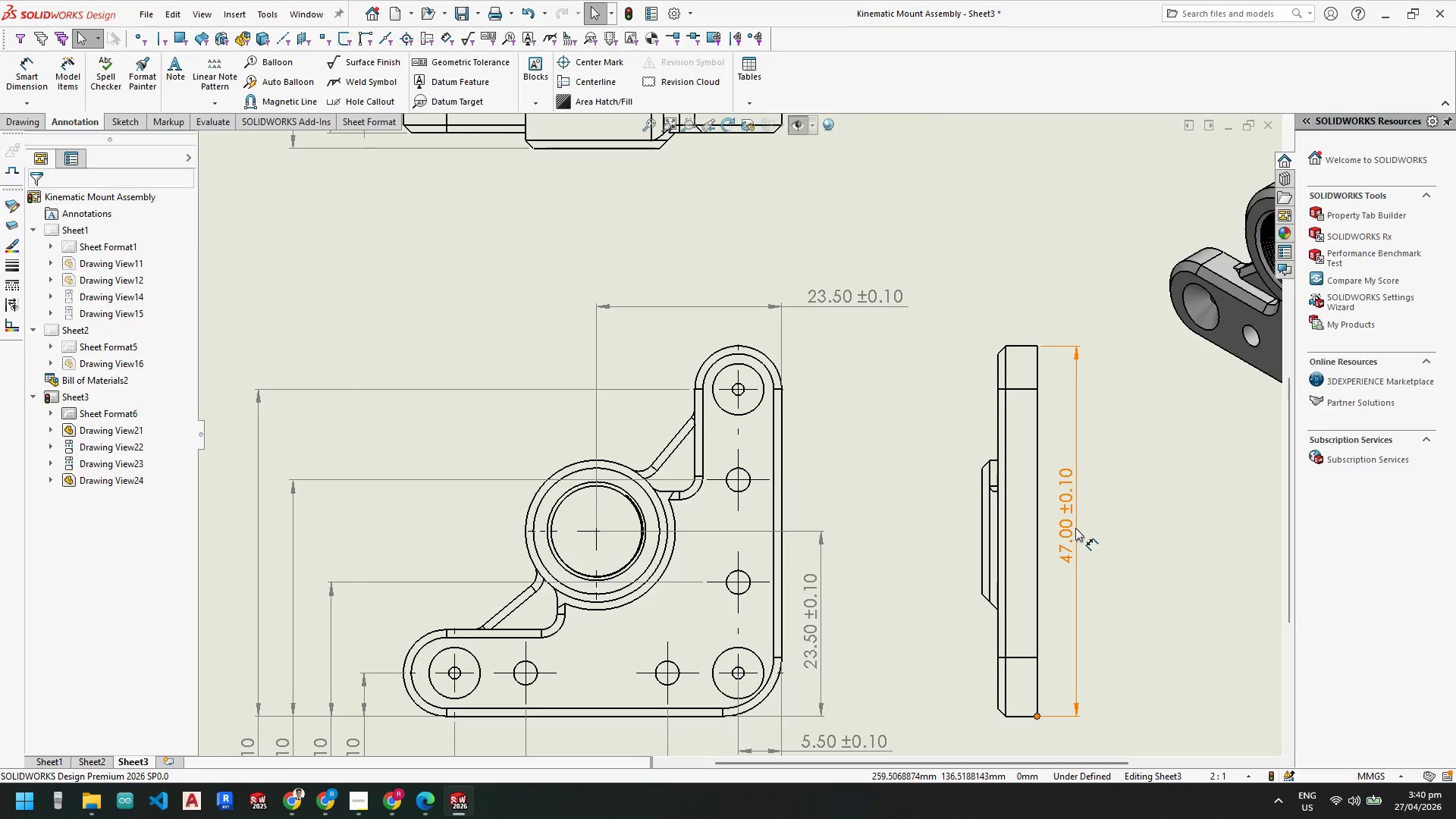 
left_click_drag(start_coordinate=[1073, 529], to_coordinate=[1097, 541])
 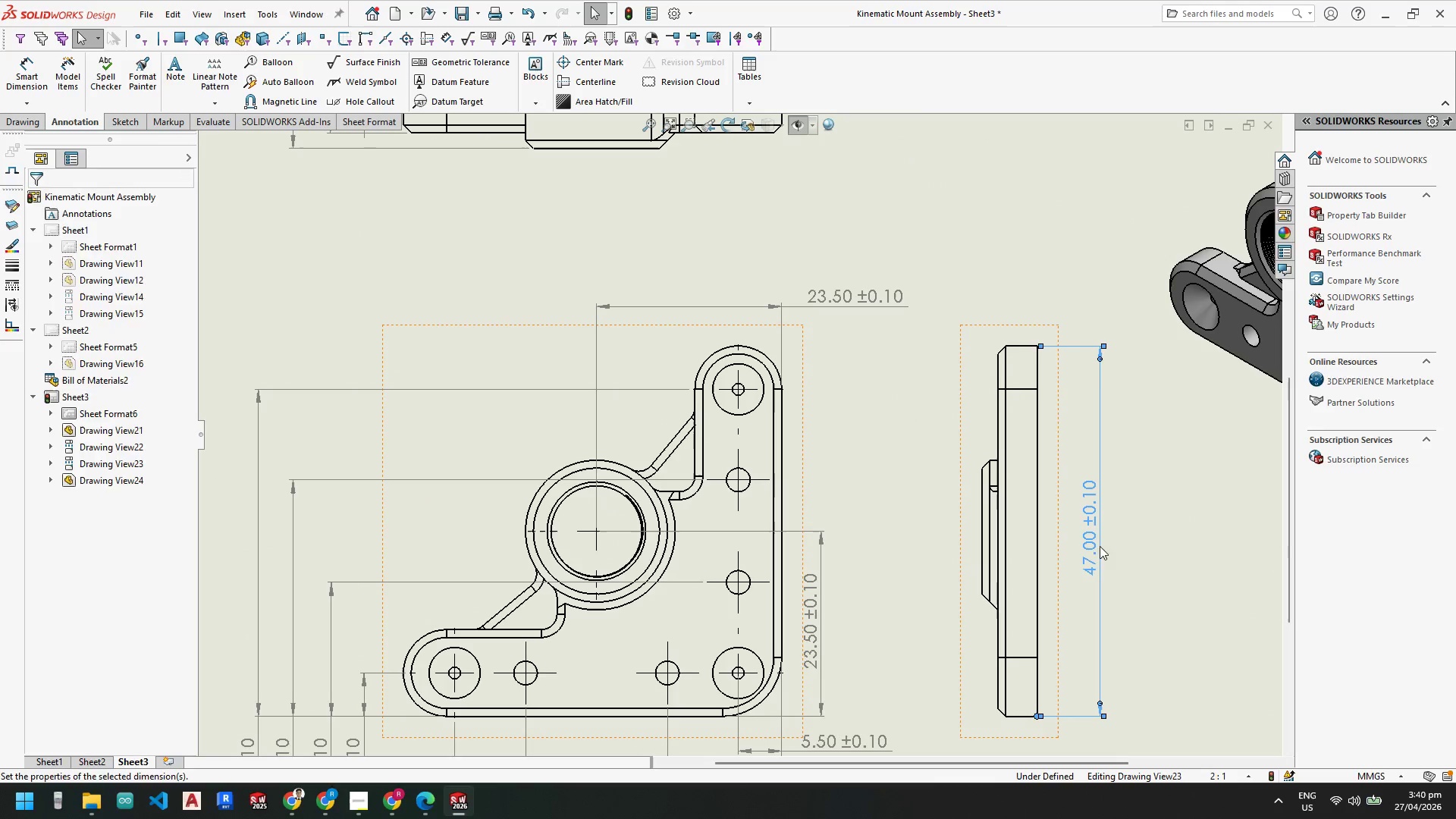 
key(Escape)
 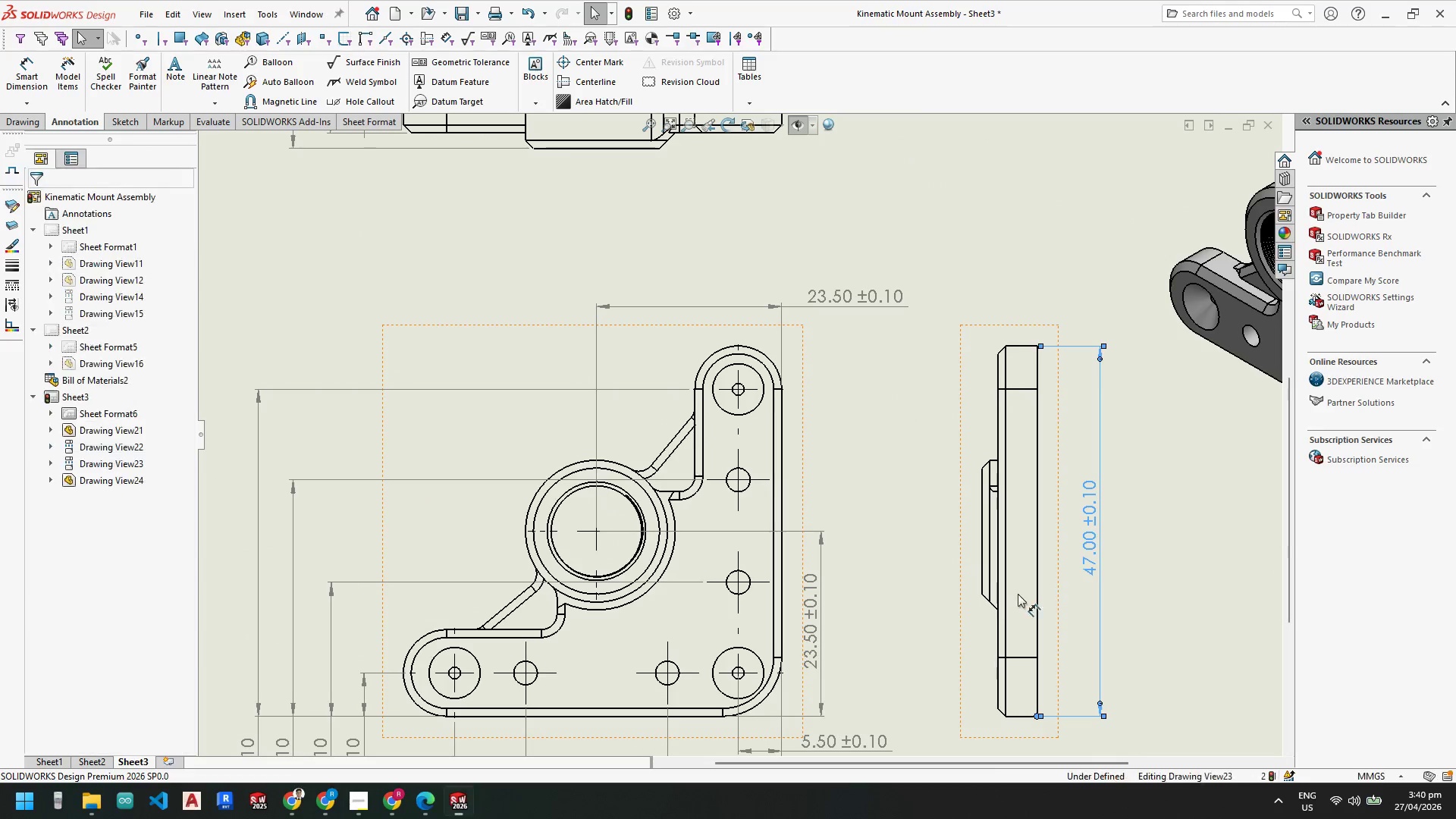 
key(Escape)
 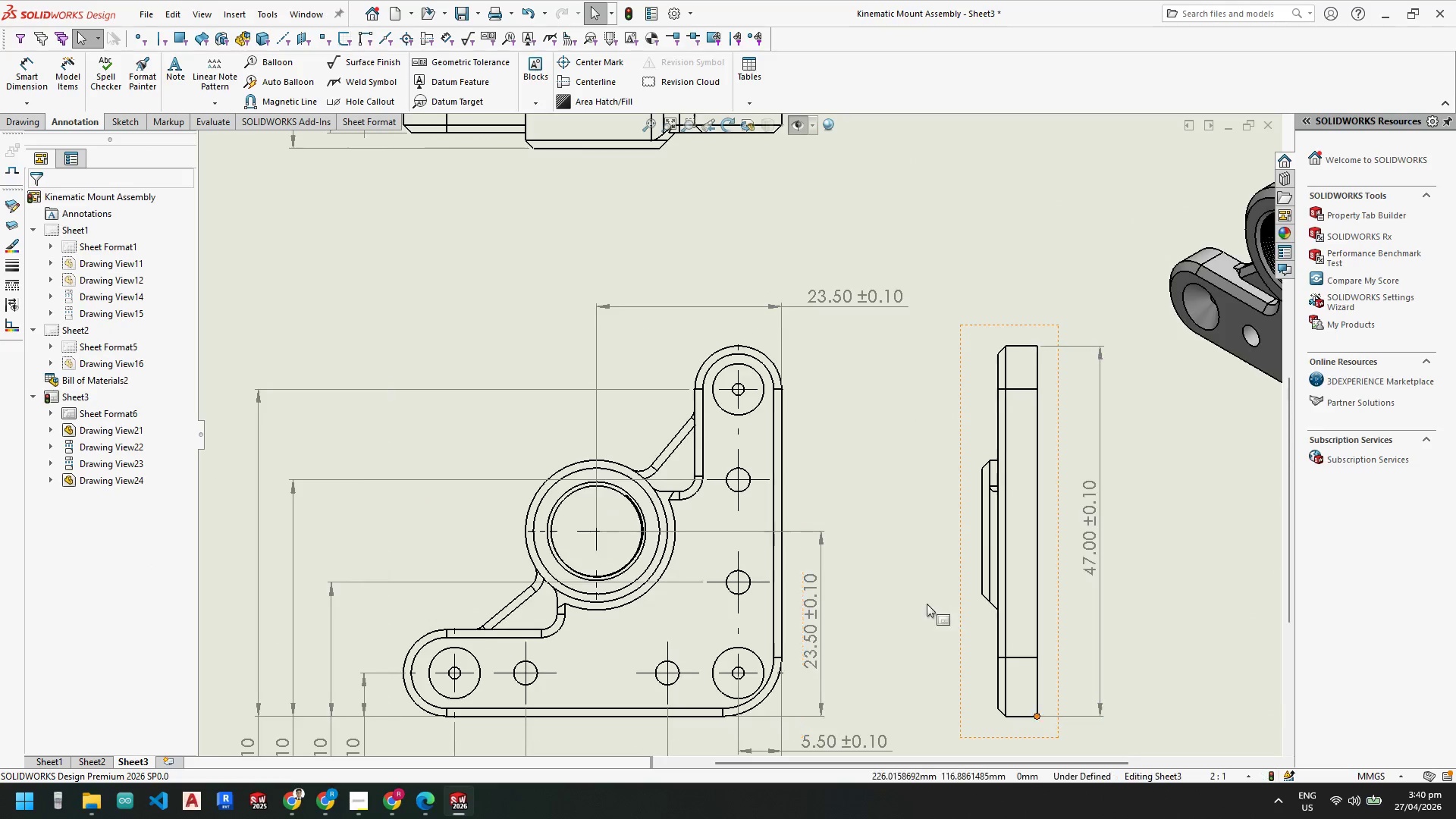 
scroll: coordinate [919, 601], scroll_direction: up, amount: 6.0
 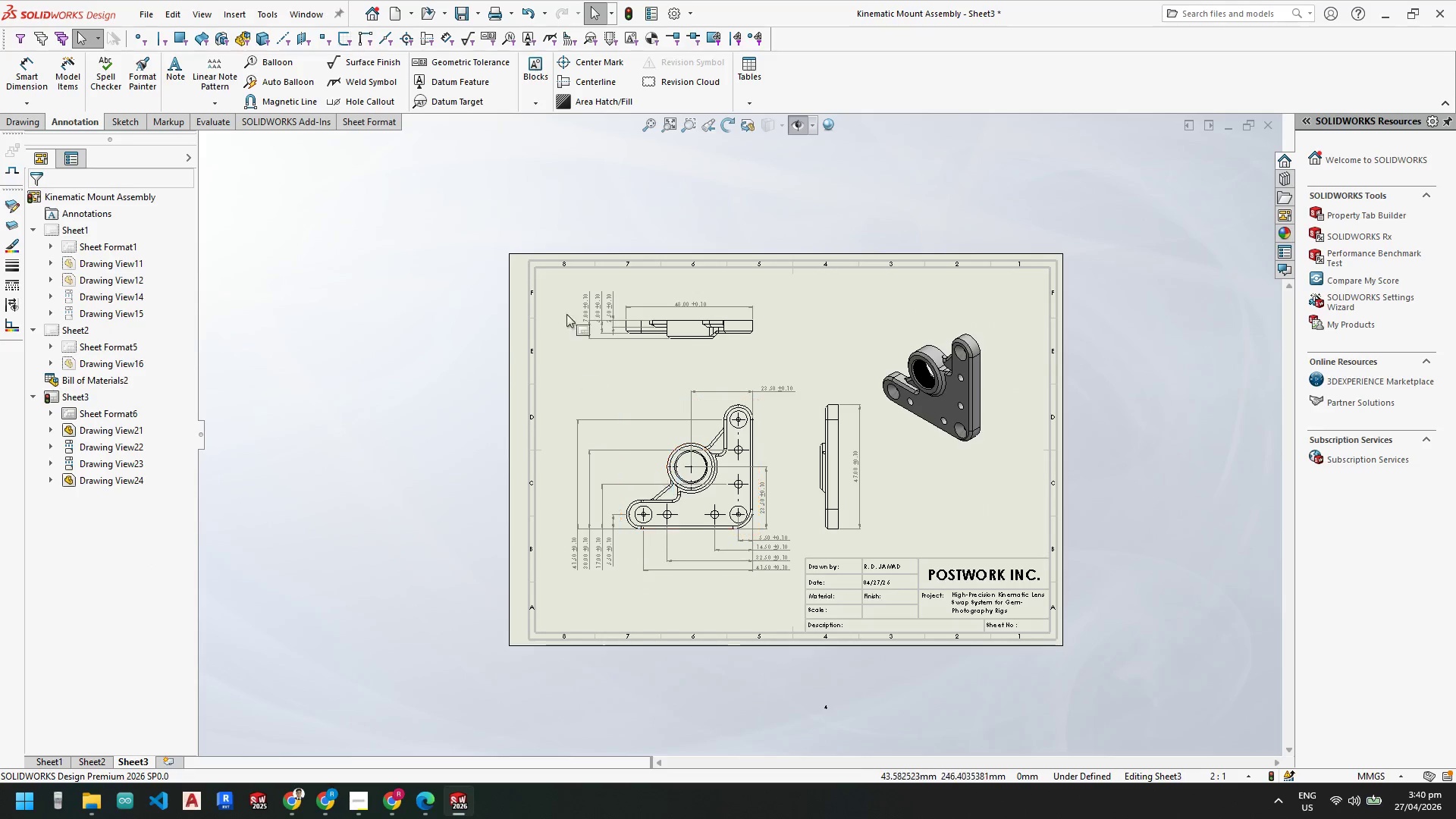 
scroll: coordinate [527, 288], scroll_direction: down, amount: 15.0
 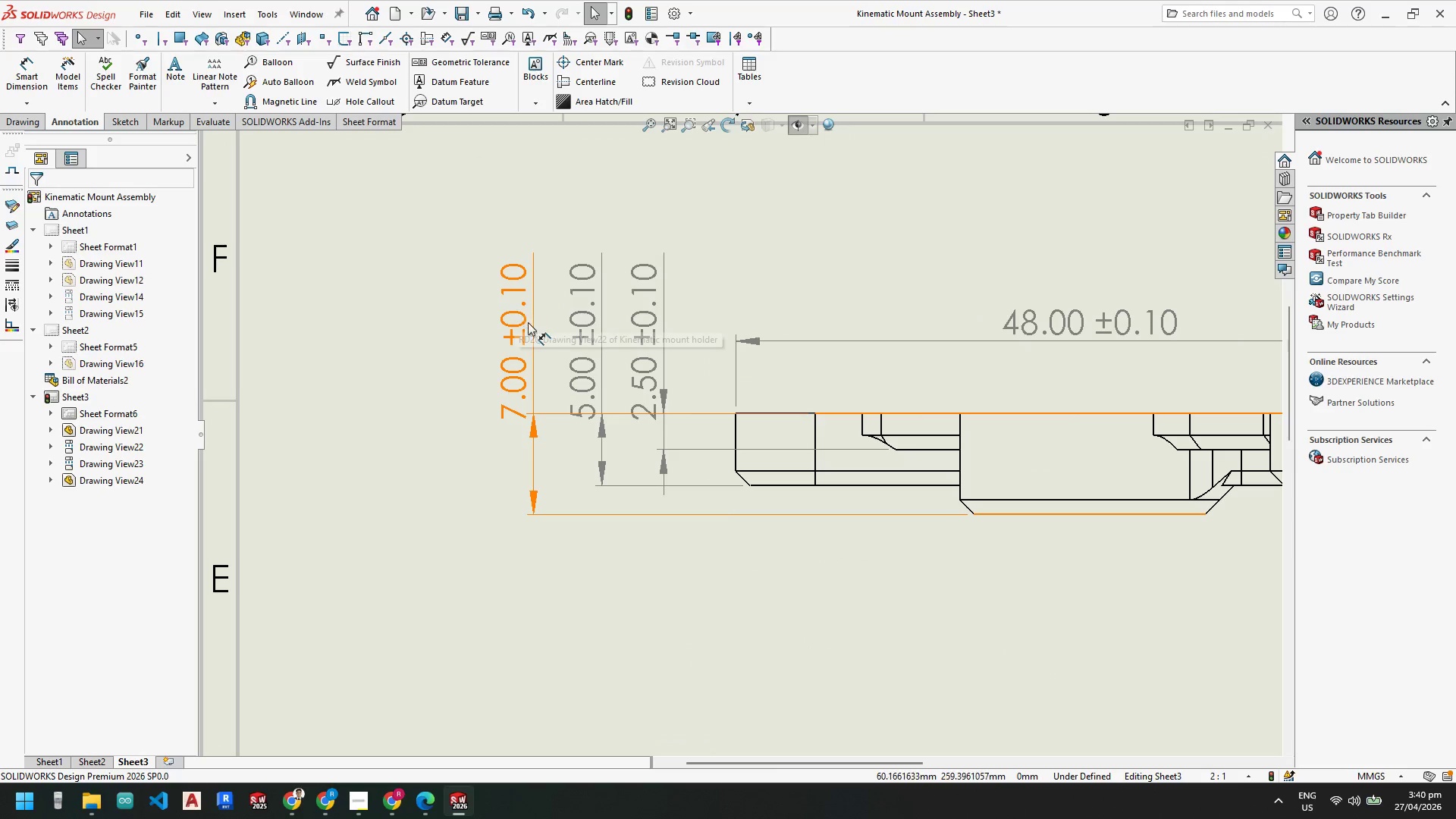 
left_click_drag(start_coordinate=[522, 323], to_coordinate=[484, 308])
 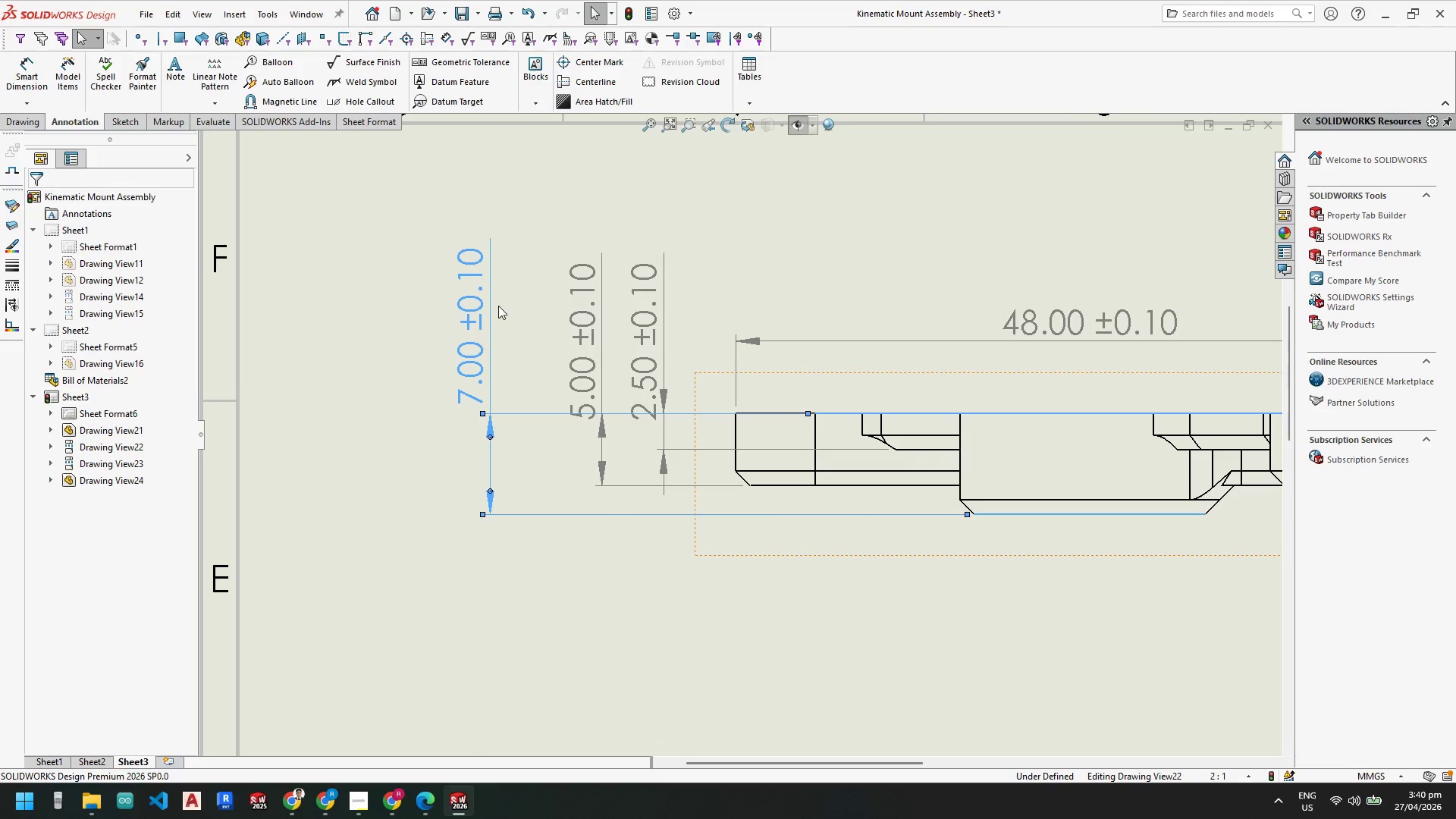 
key(Escape)
 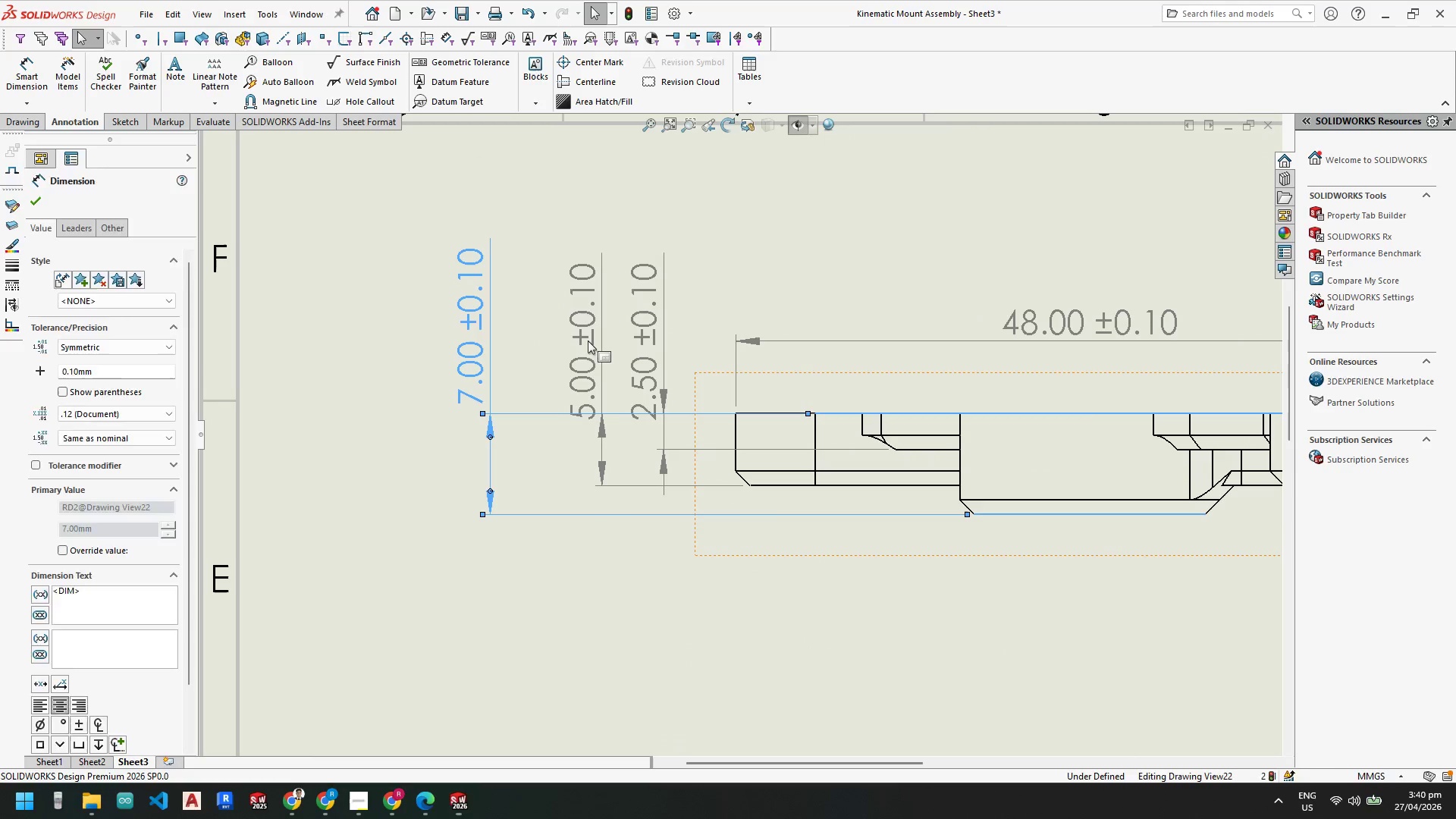 
left_click_drag(start_coordinate=[588, 344], to_coordinate=[554, 327])
 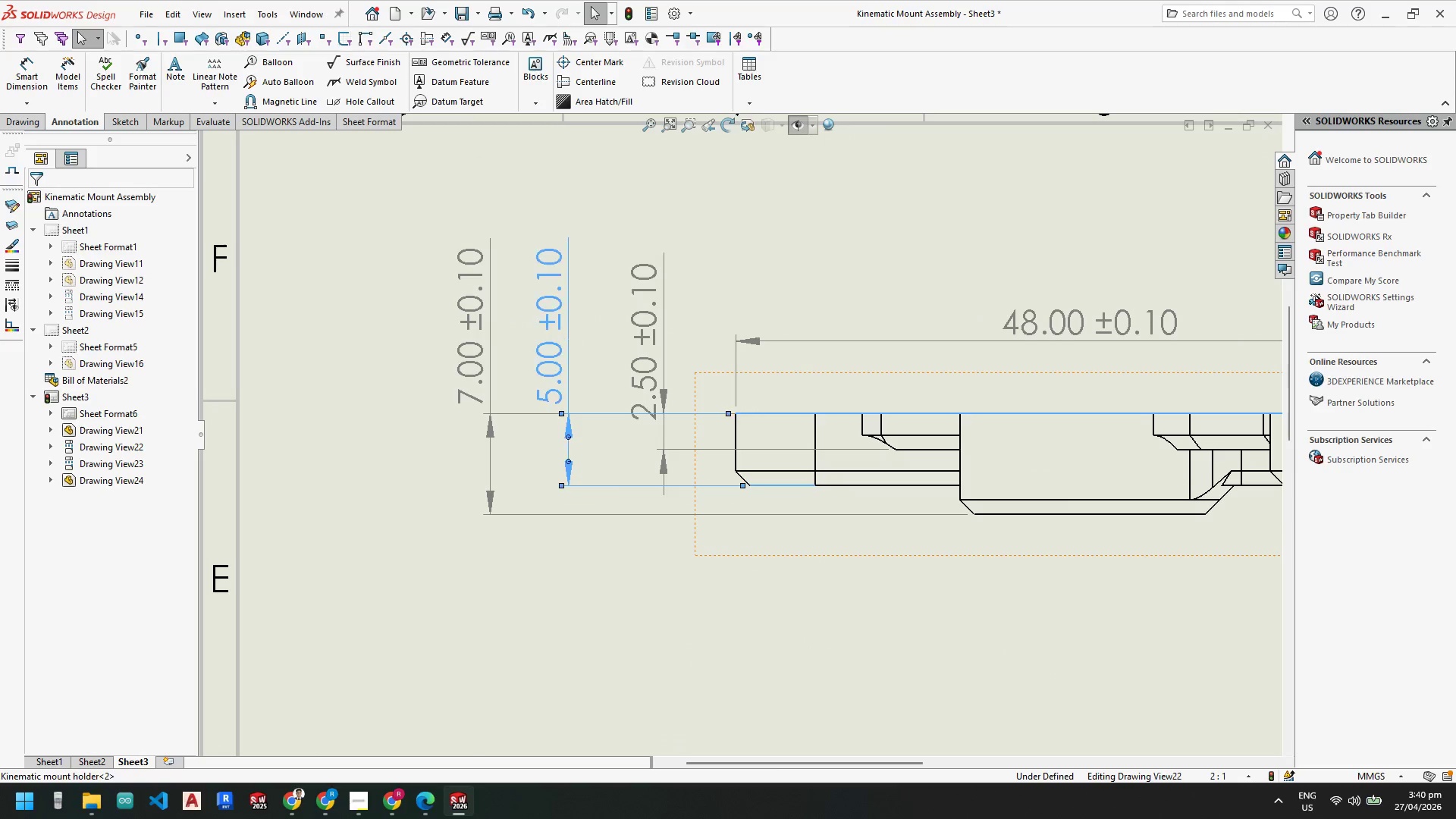 
key(Escape)
 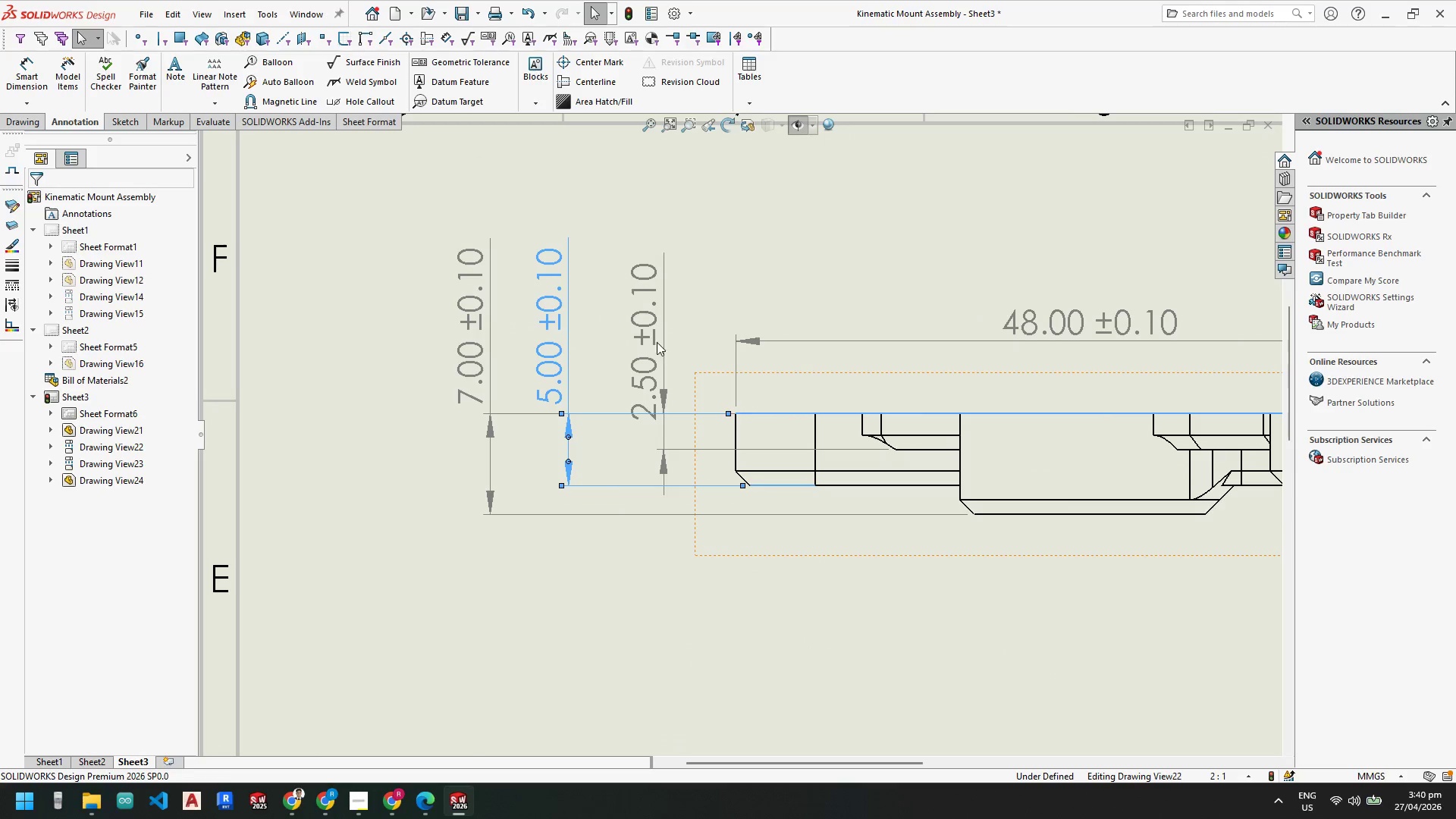 
key(Escape)
 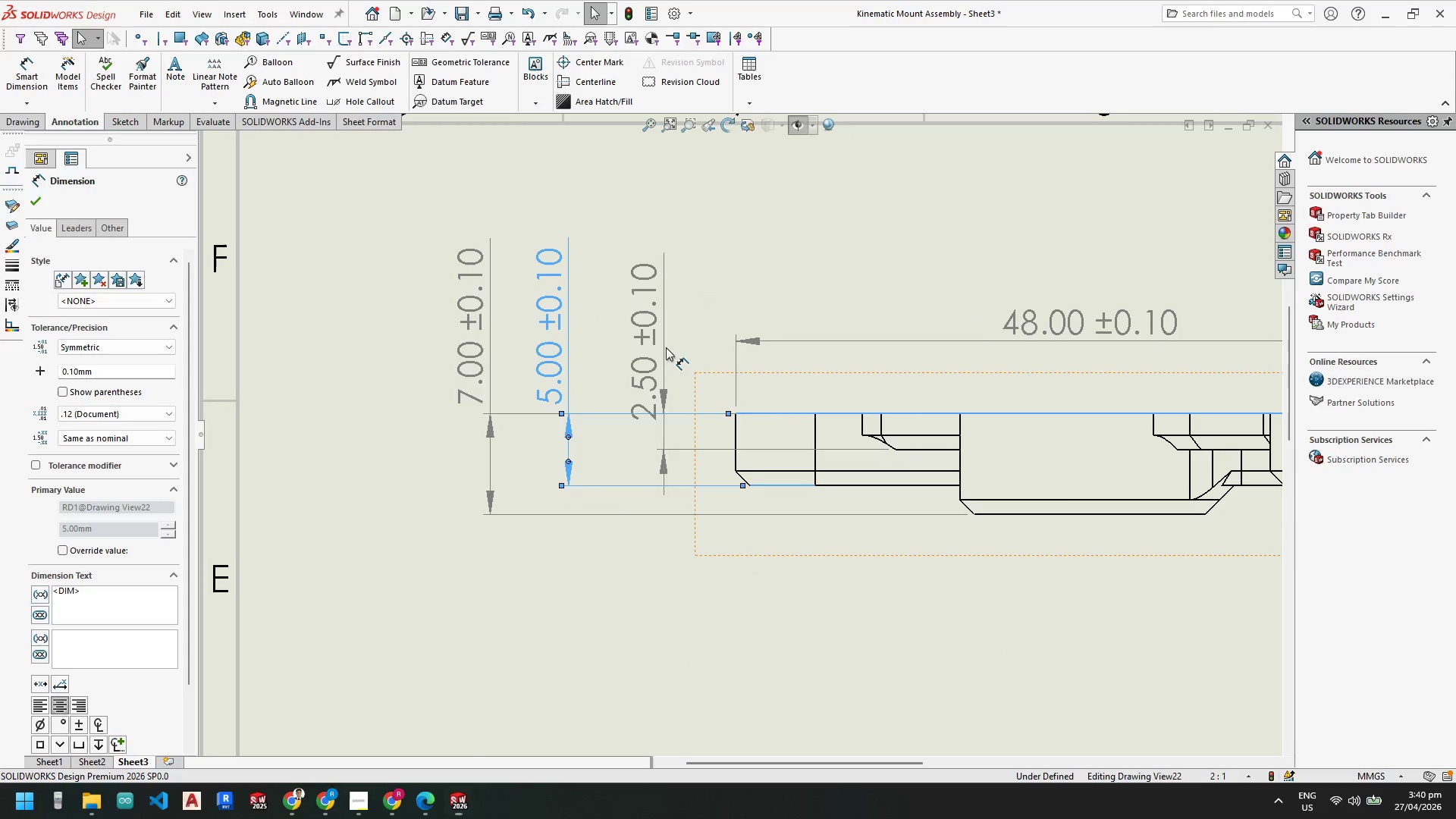 
left_click_drag(start_coordinate=[666, 347], to_coordinate=[652, 318])
 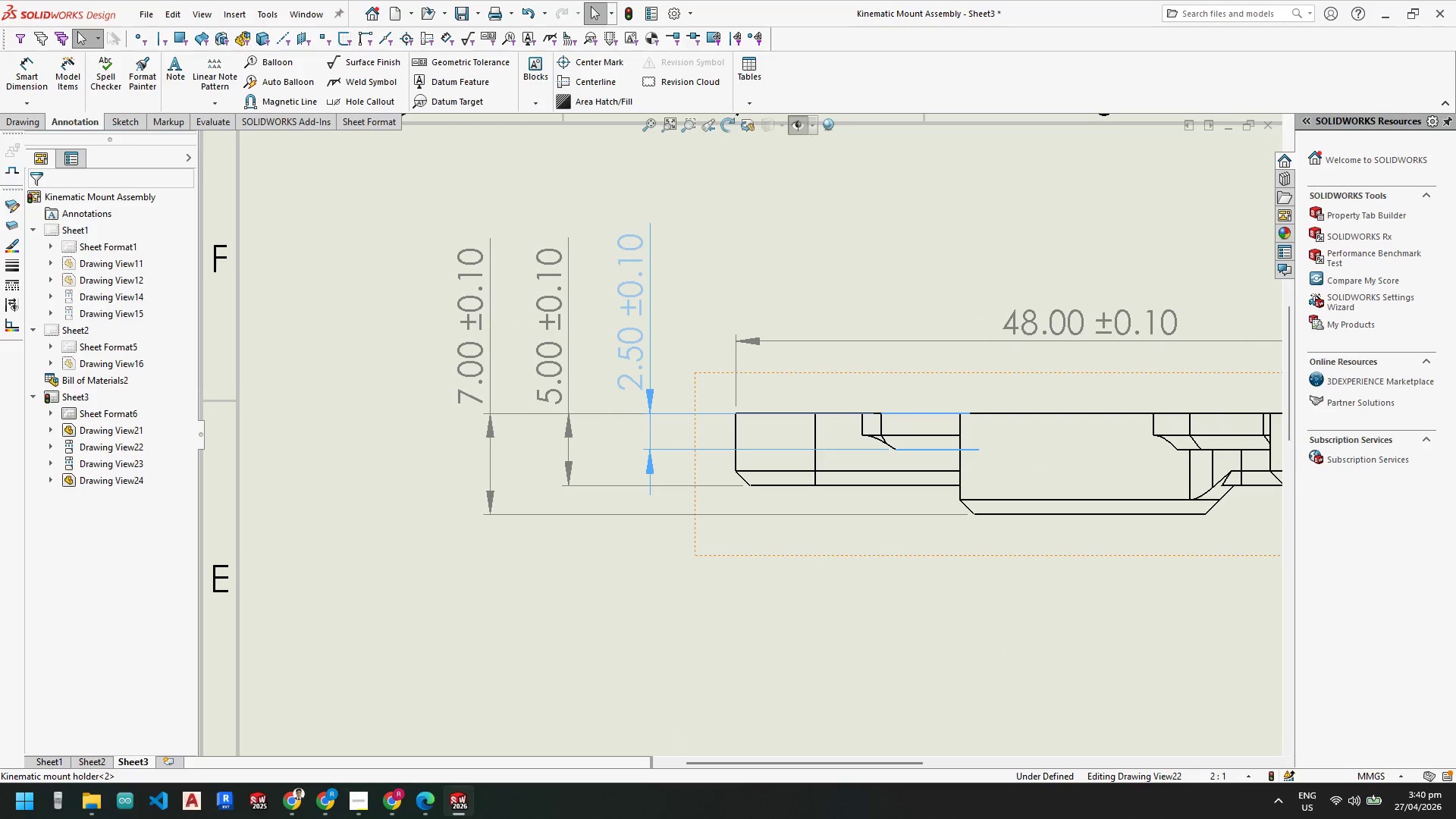 
left_click_drag(start_coordinate=[652, 318], to_coordinate=[645, 274])
 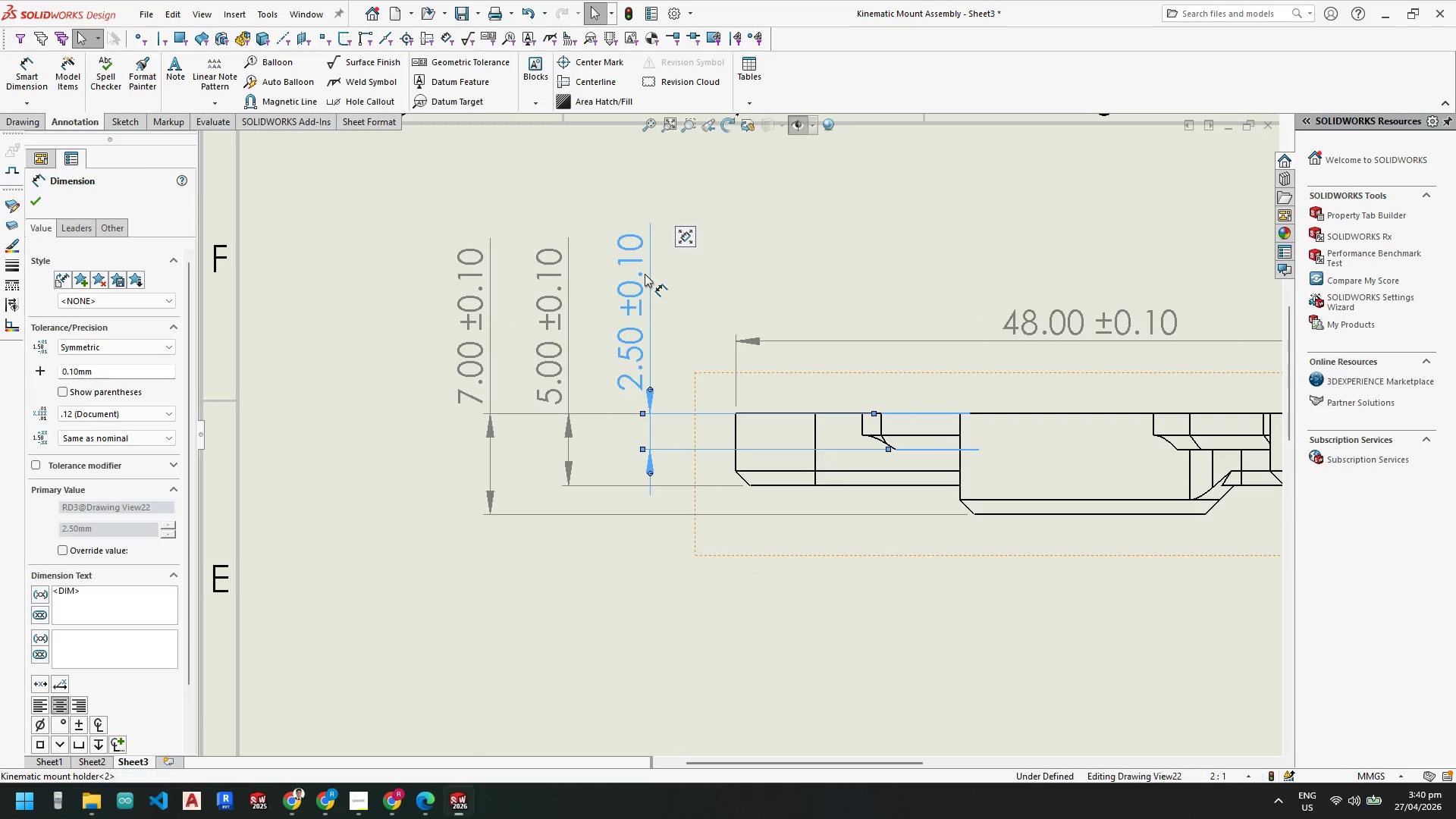 
key(Escape)
 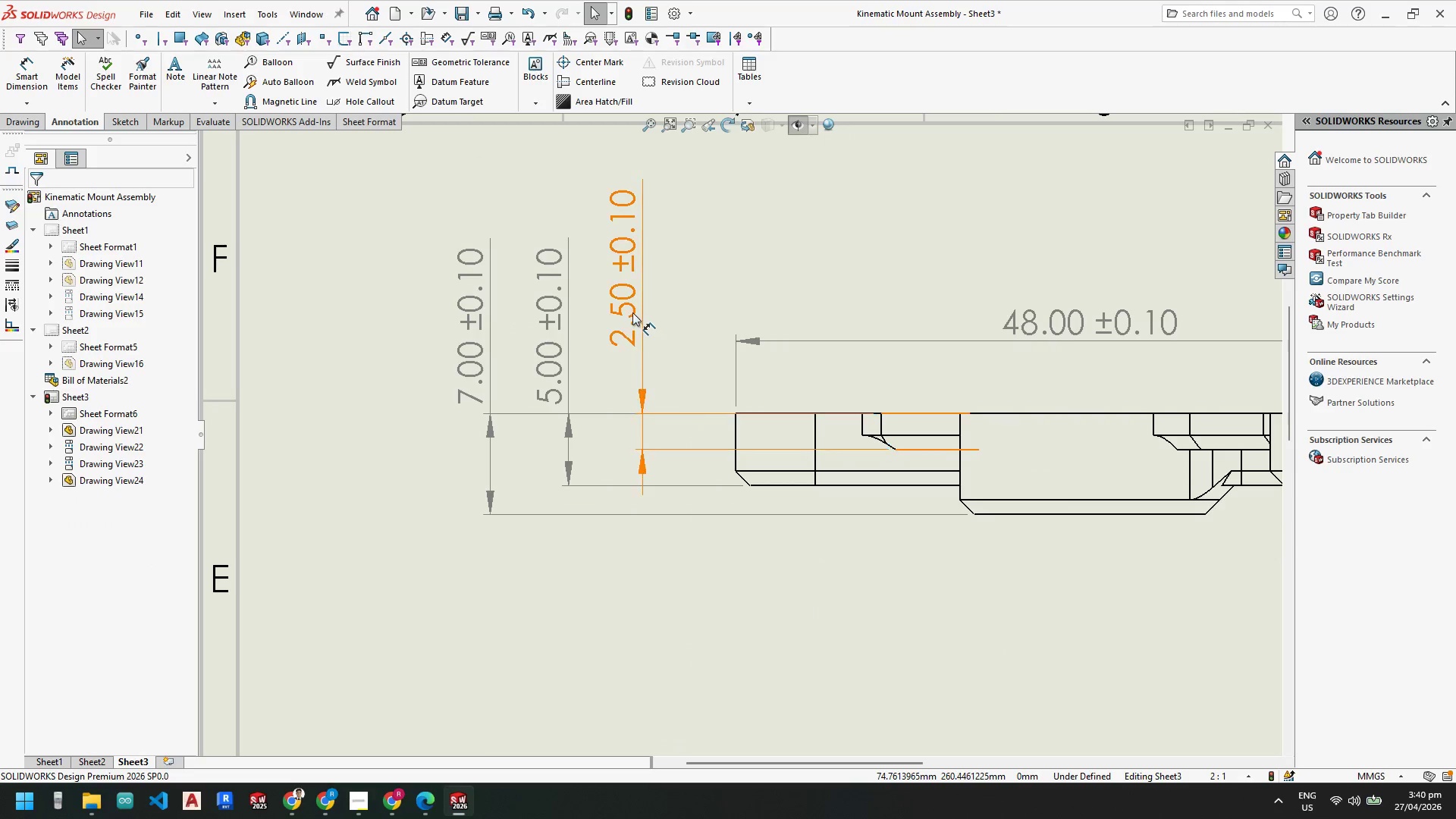 
key(Escape)
 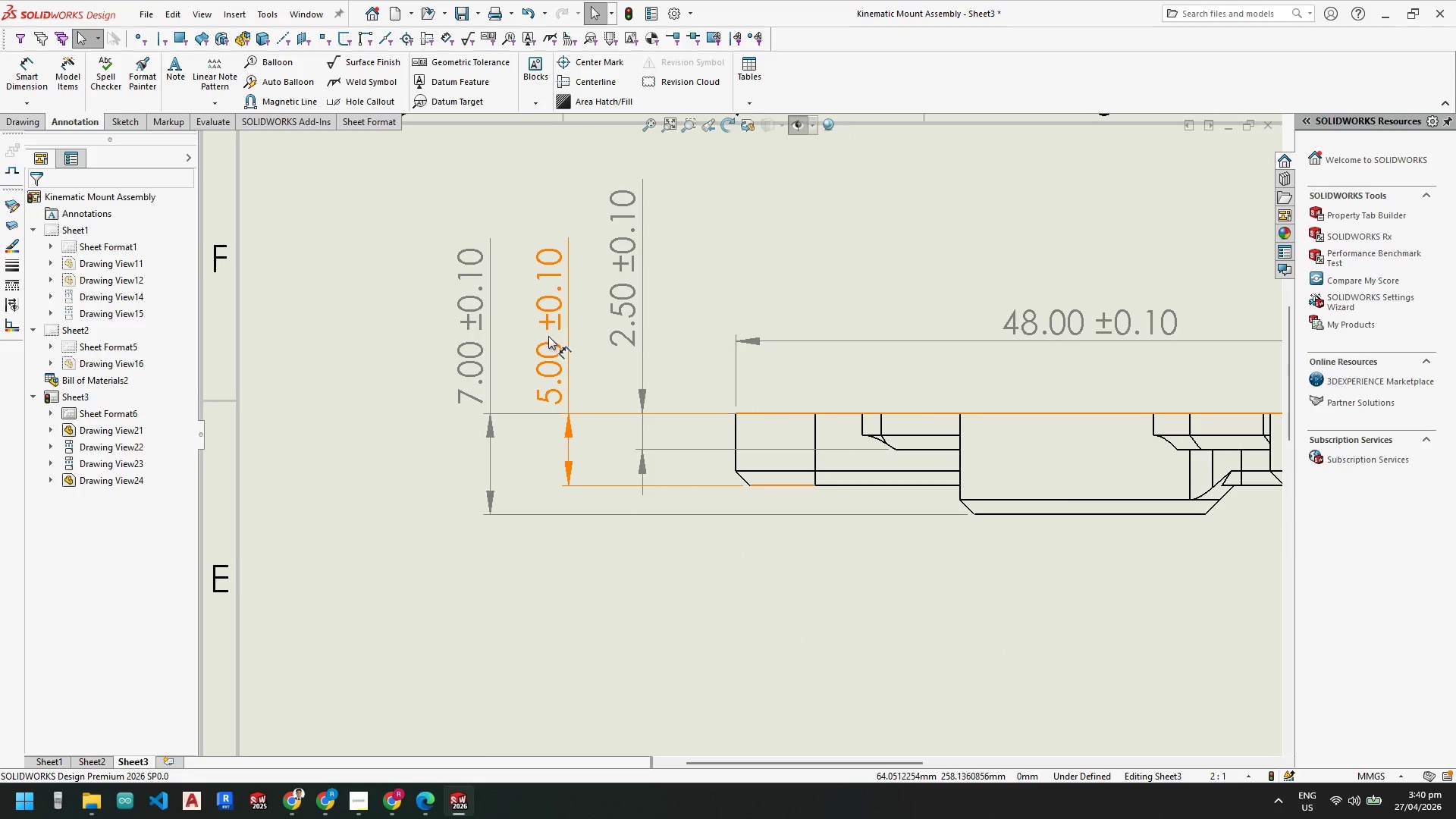 
left_click_drag(start_coordinate=[548, 340], to_coordinate=[551, 284])
 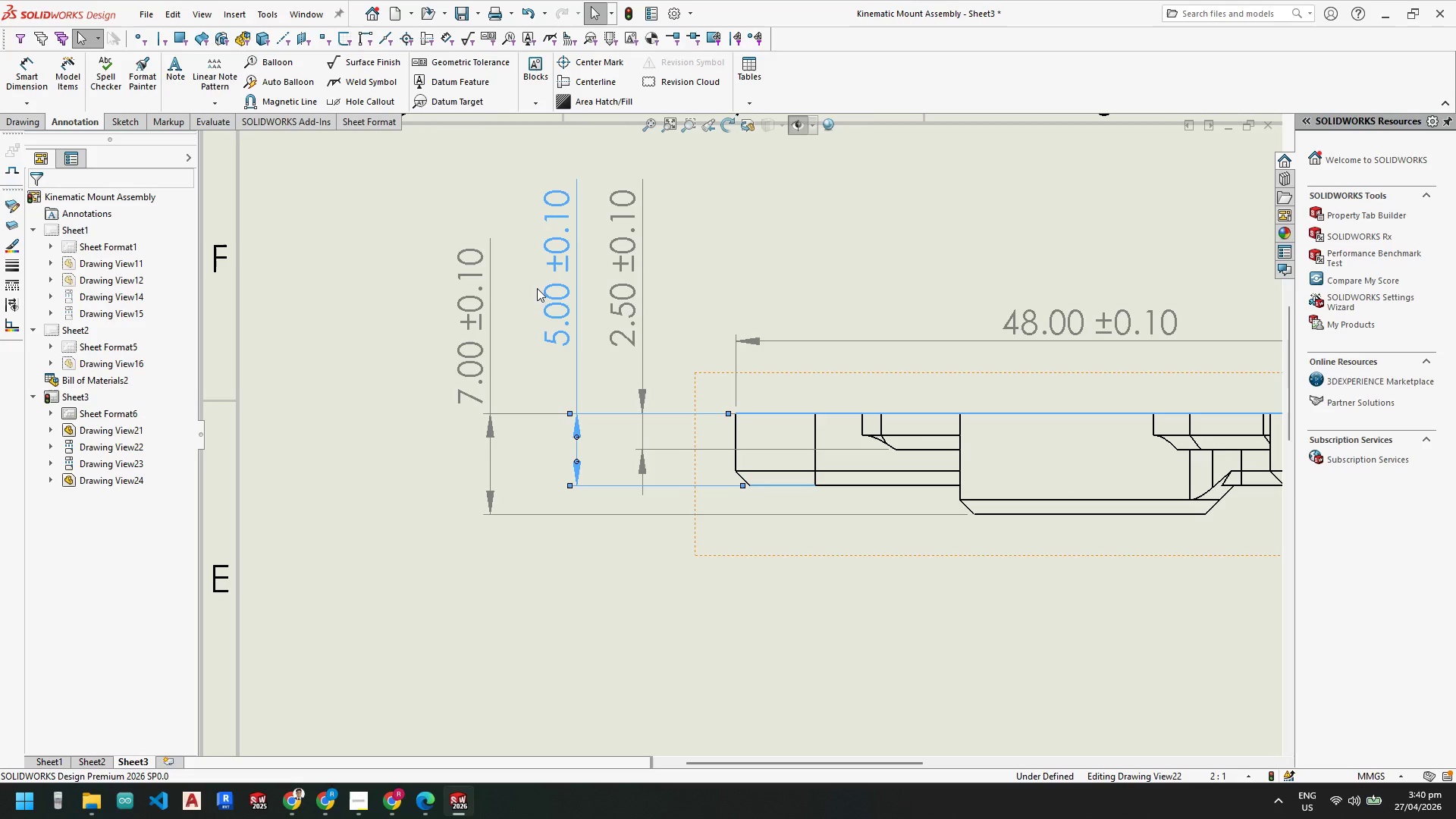 
key(Escape)
 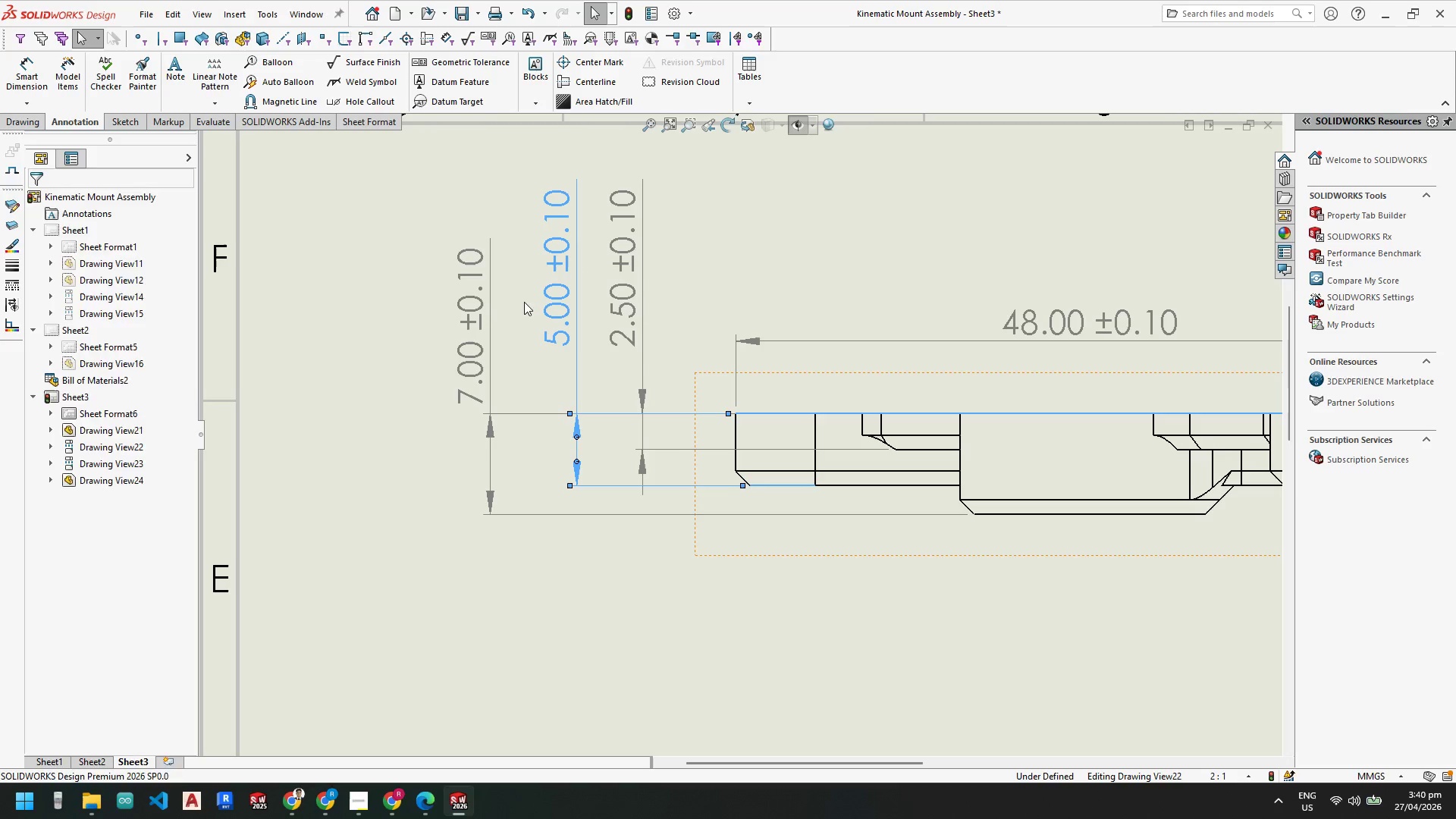 
key(Escape)
 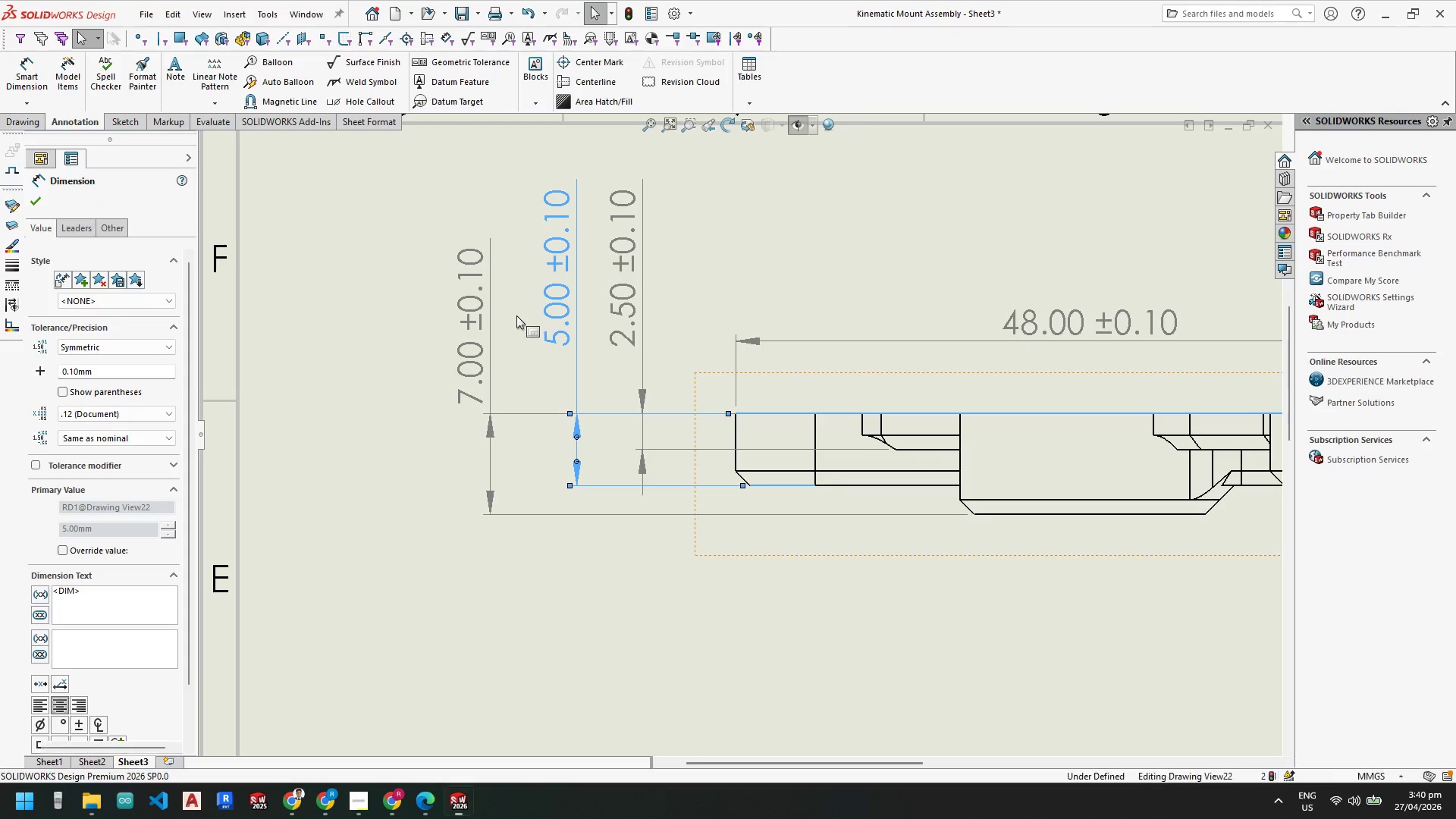 
left_click_drag(start_coordinate=[516, 315], to_coordinate=[513, 314])
 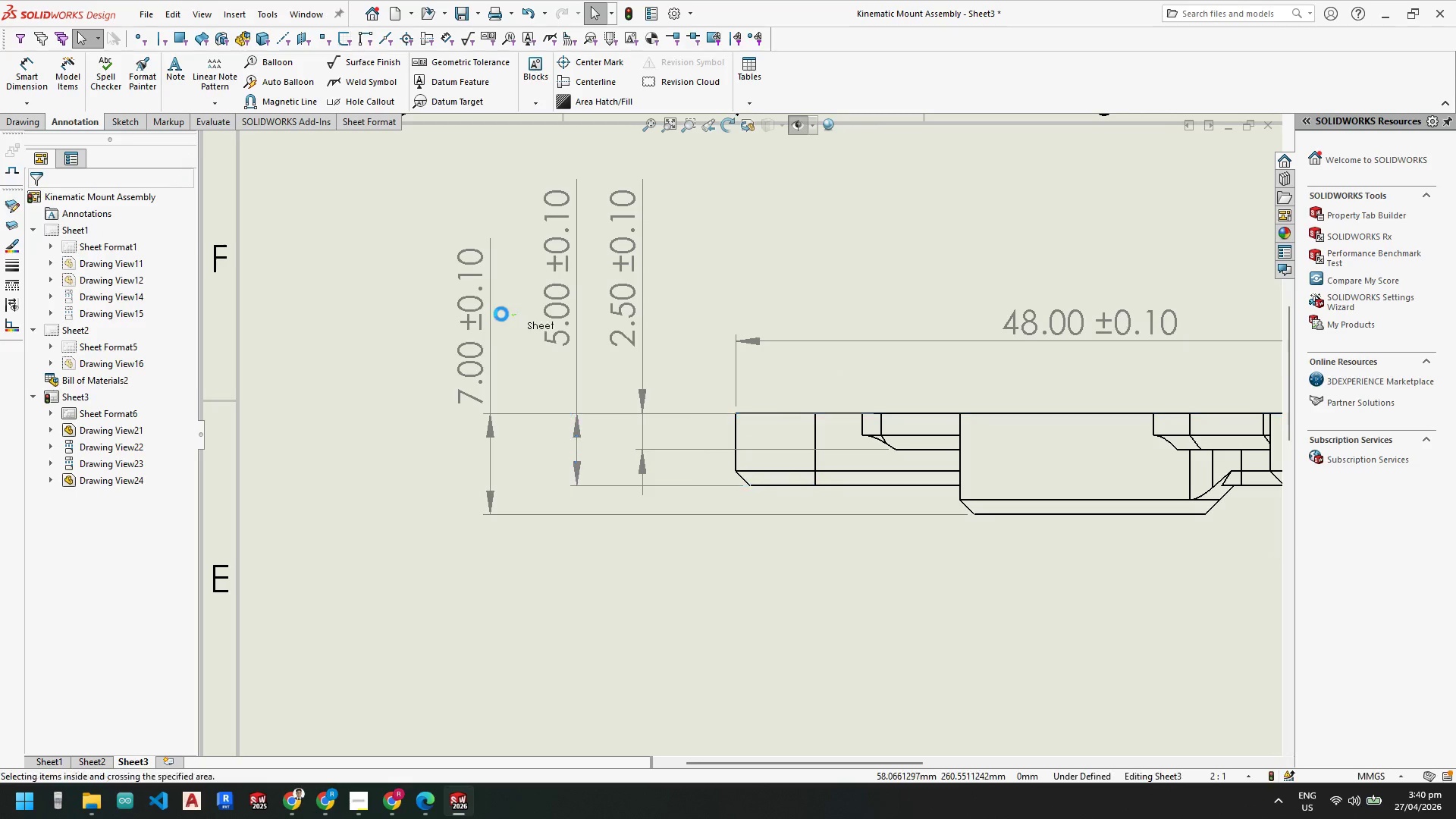 
key(Escape)
 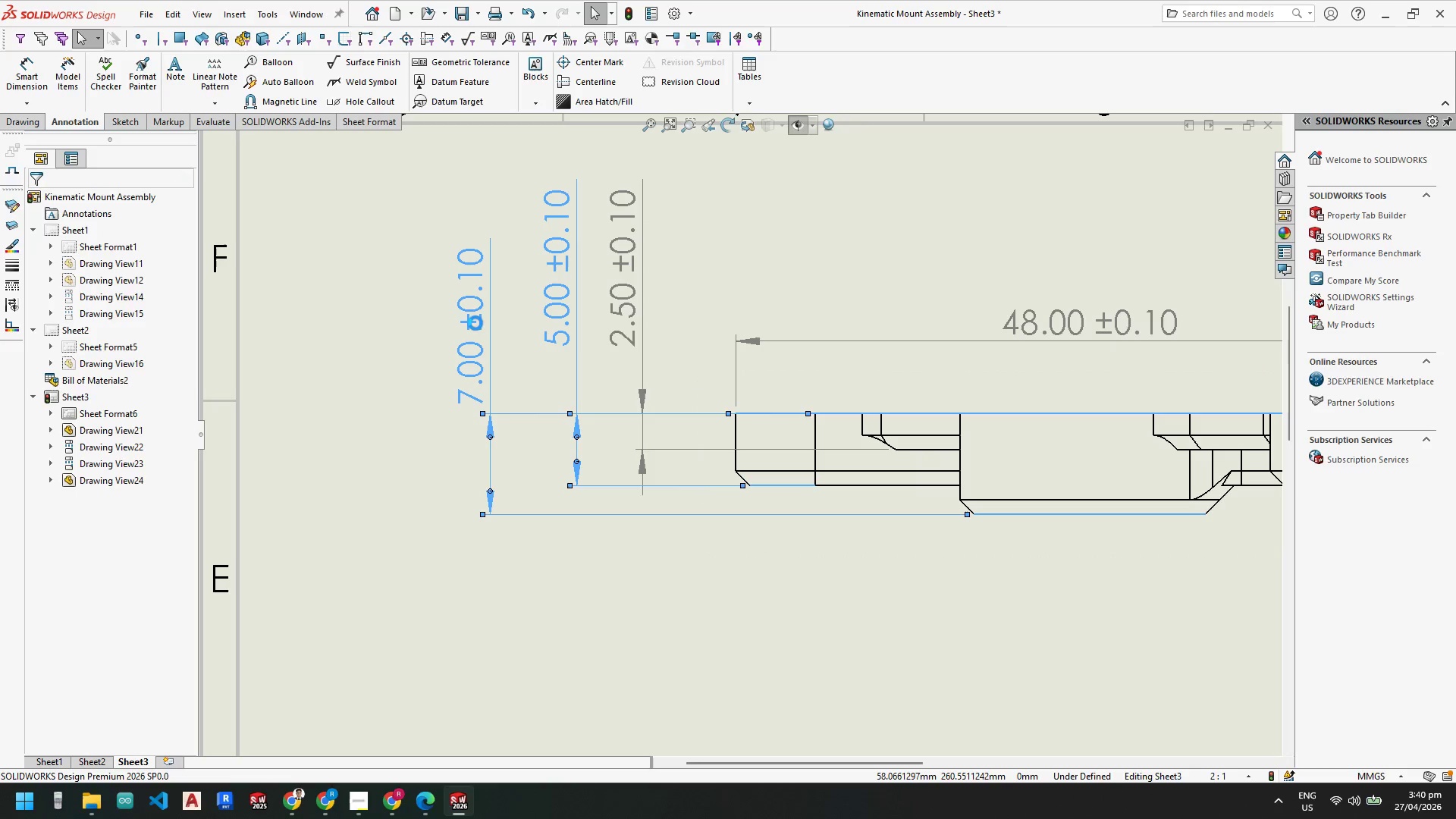 
left_click_drag(start_coordinate=[478, 325], to_coordinate=[496, 257])
 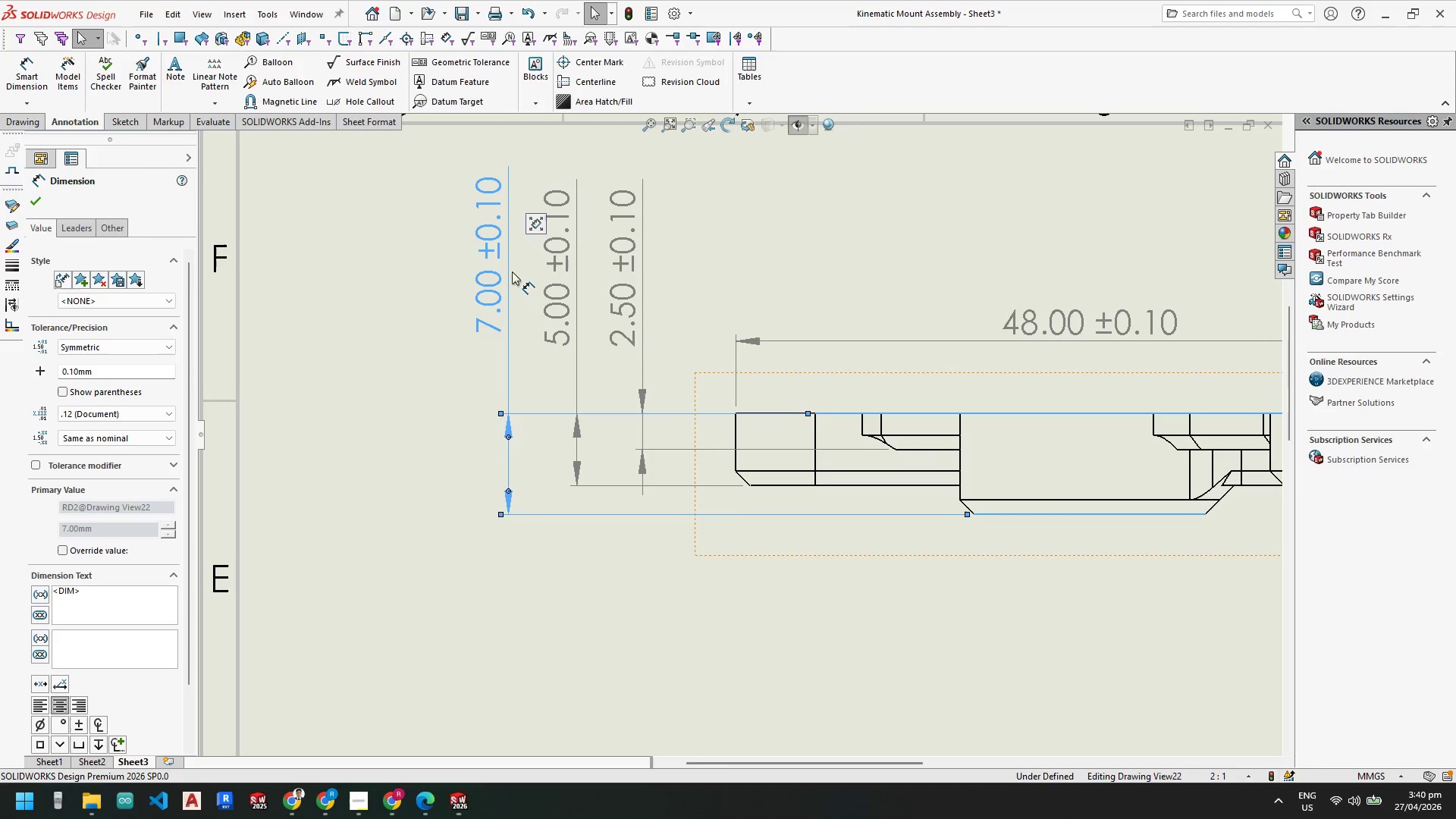 
key(Escape)
 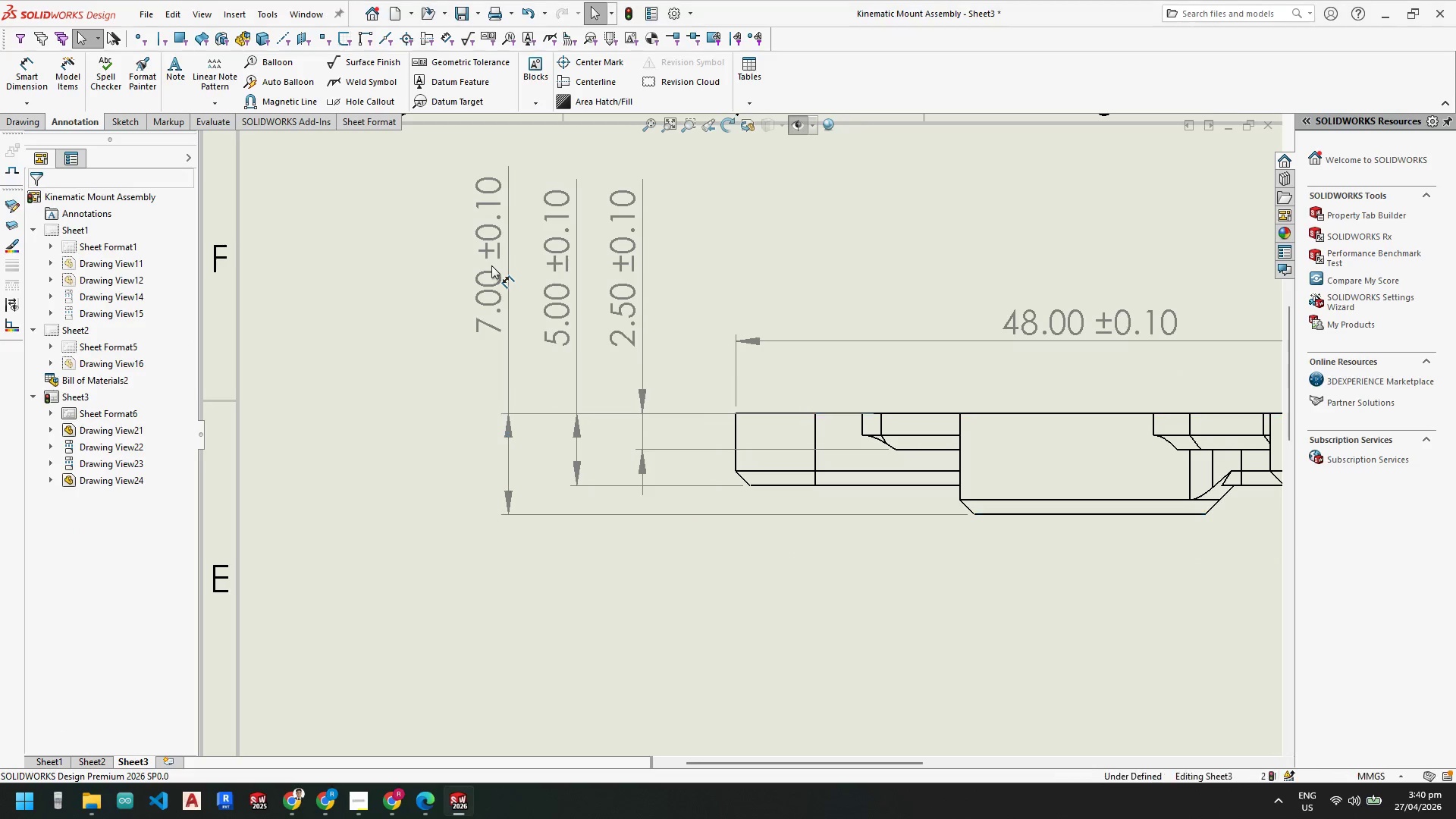 
left_click_drag(start_coordinate=[491, 265], to_coordinate=[491, 283])
 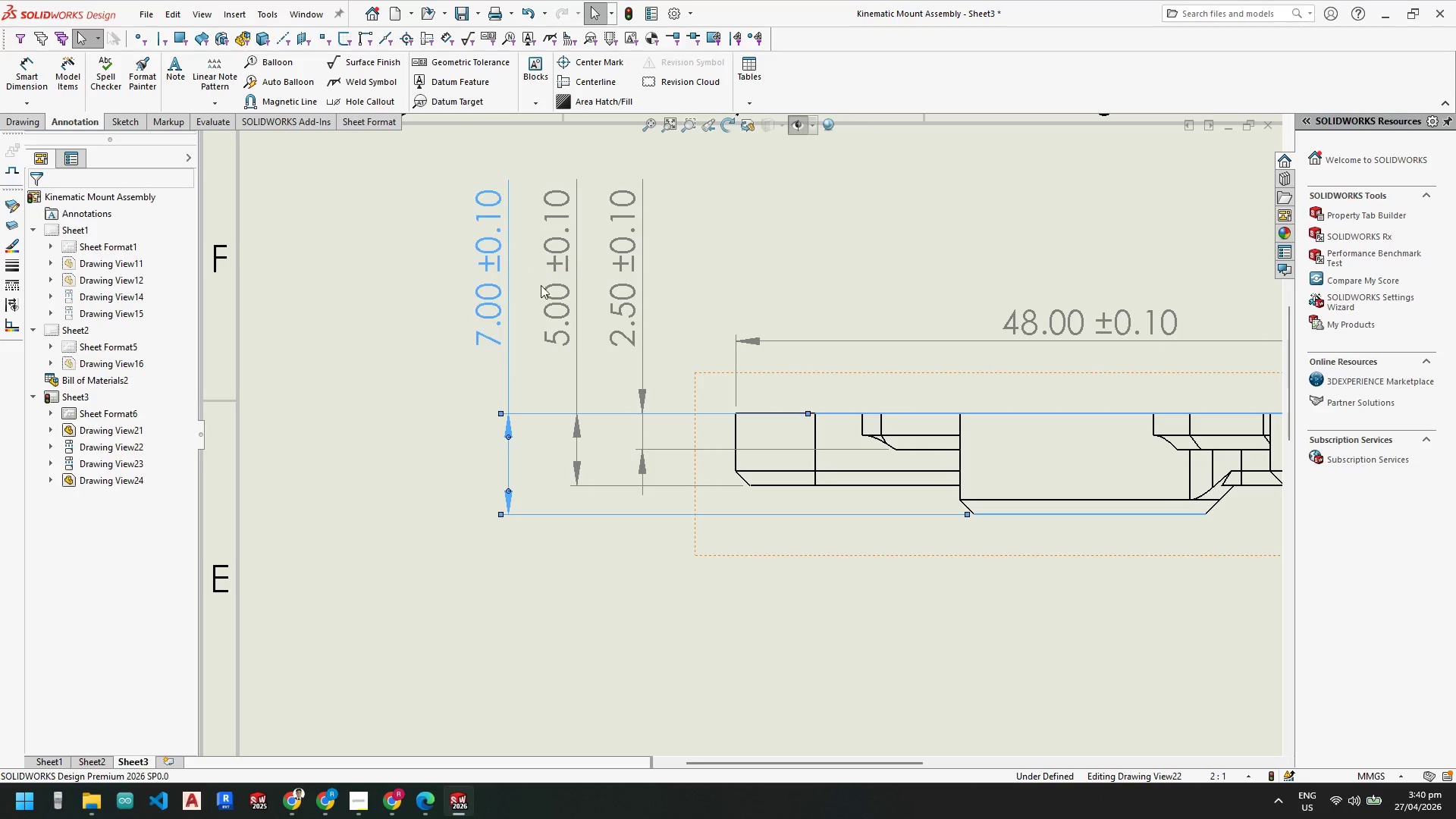 
key(Escape)
 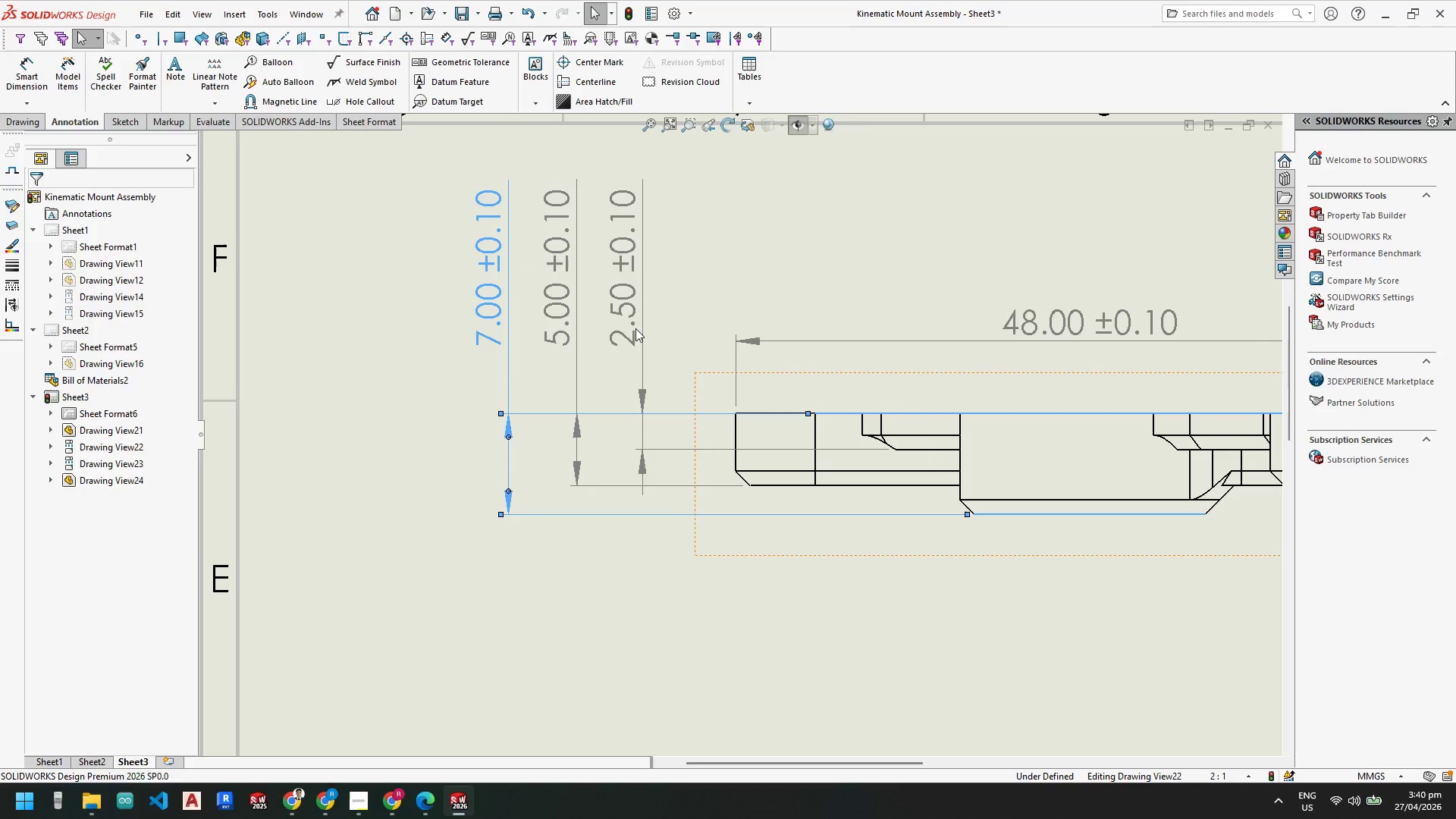 
key(Escape)
 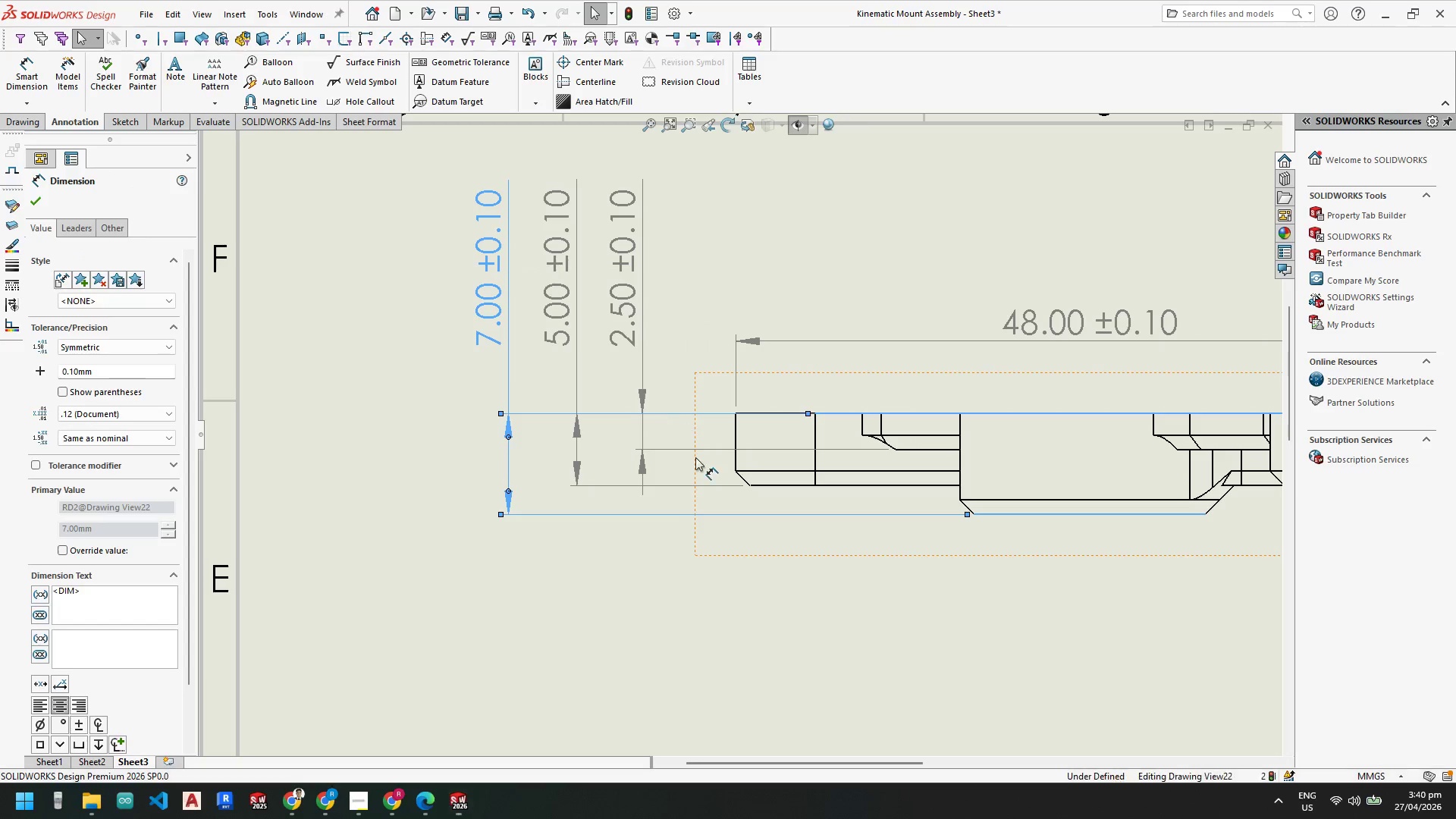 
scroll: coordinate [733, 483], scroll_direction: up, amount: 5.0
 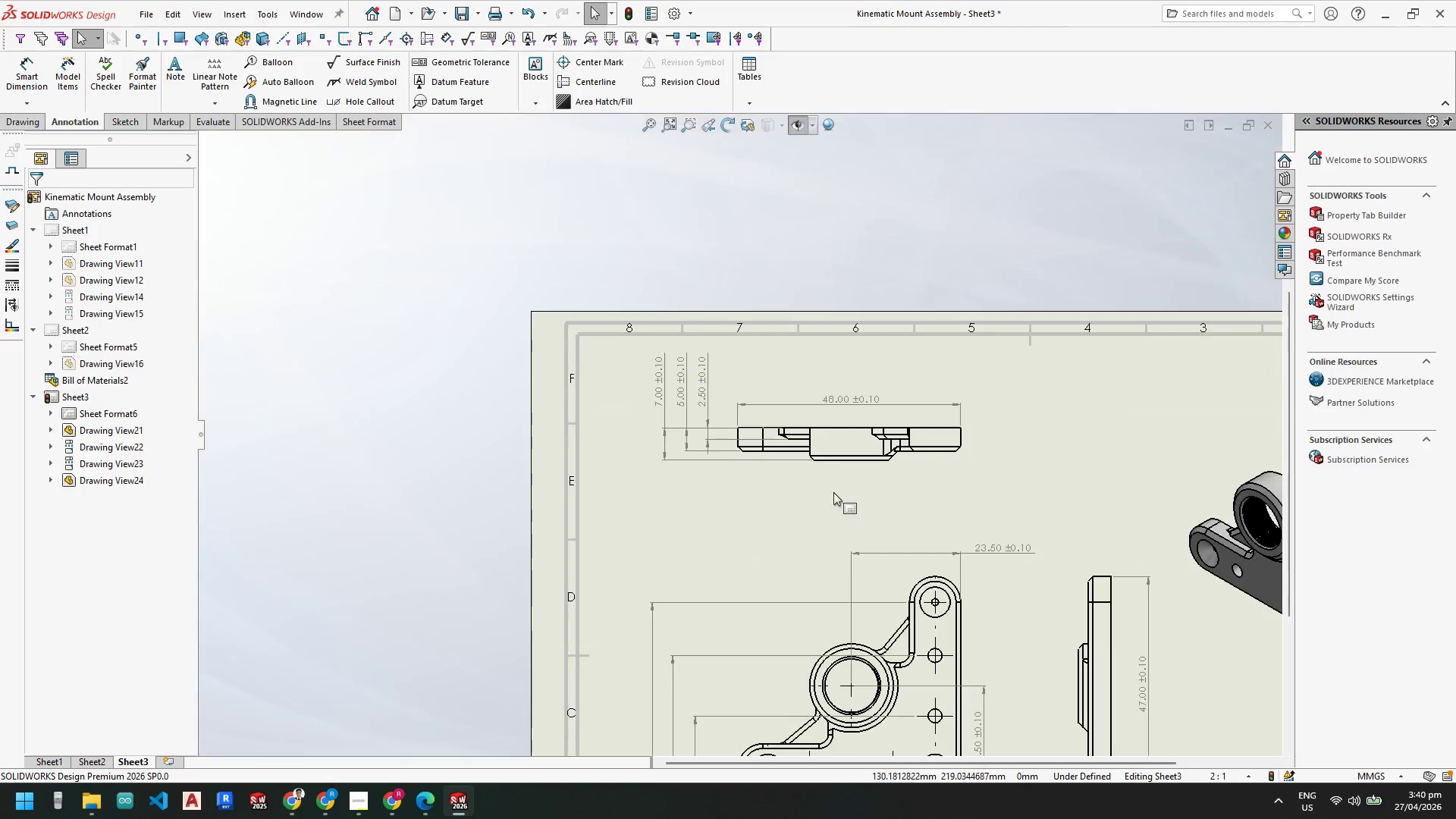 
scroll: coordinate [896, 500], scroll_direction: none, amount: 0.0
 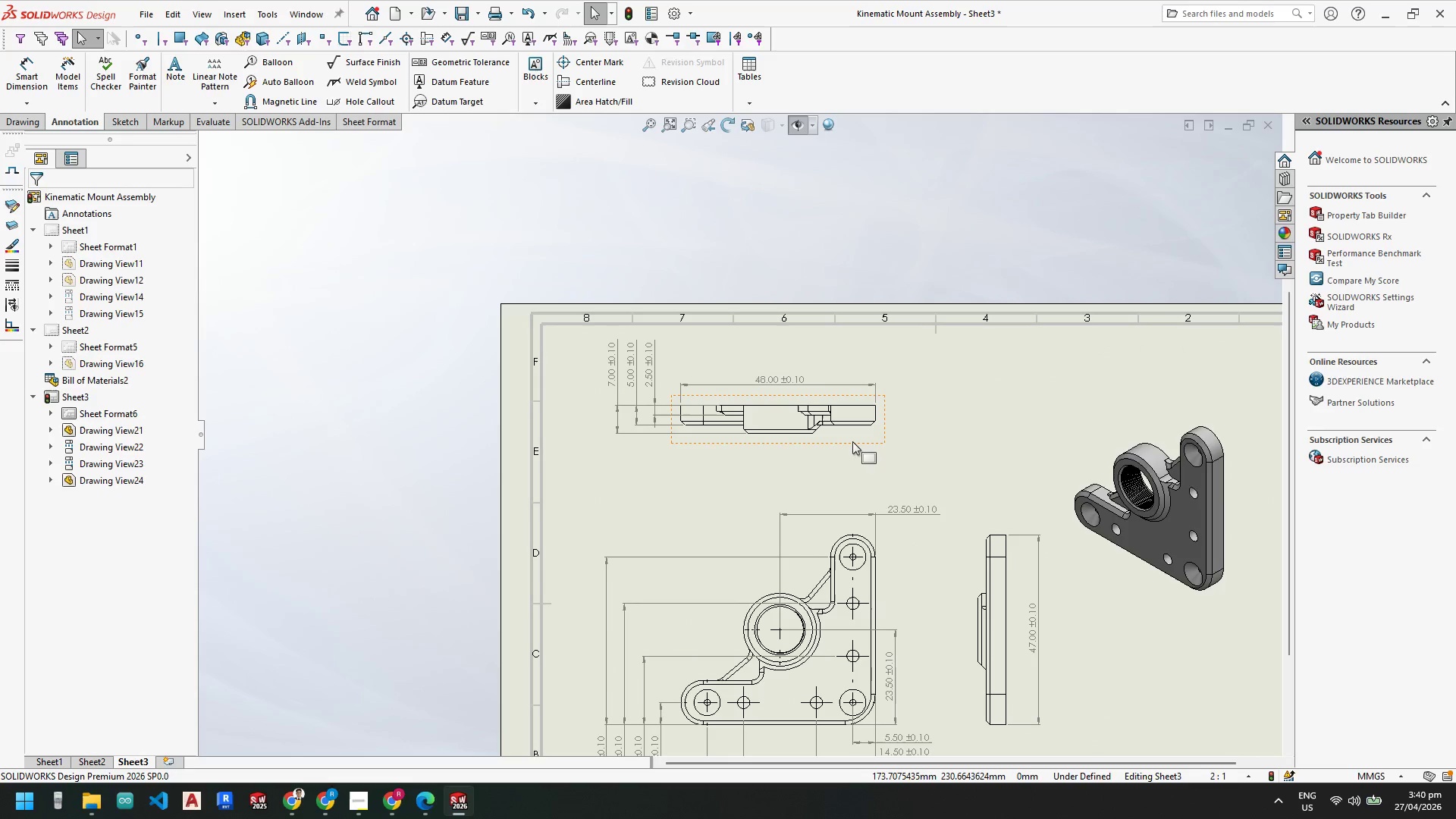 
left_click_drag(start_coordinate=[852, 441], to_coordinate=[847, 467])
 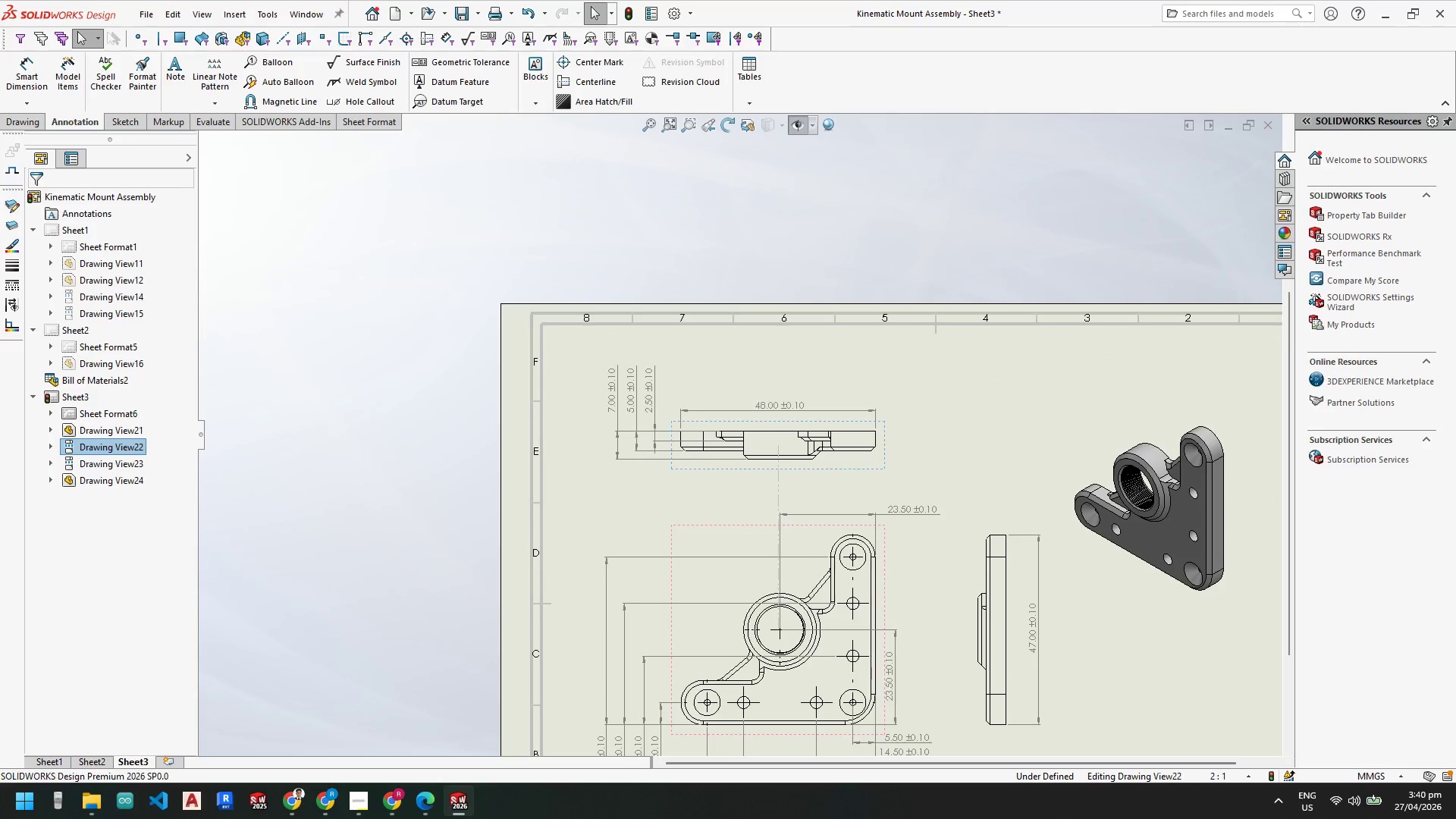 
key(Escape)
 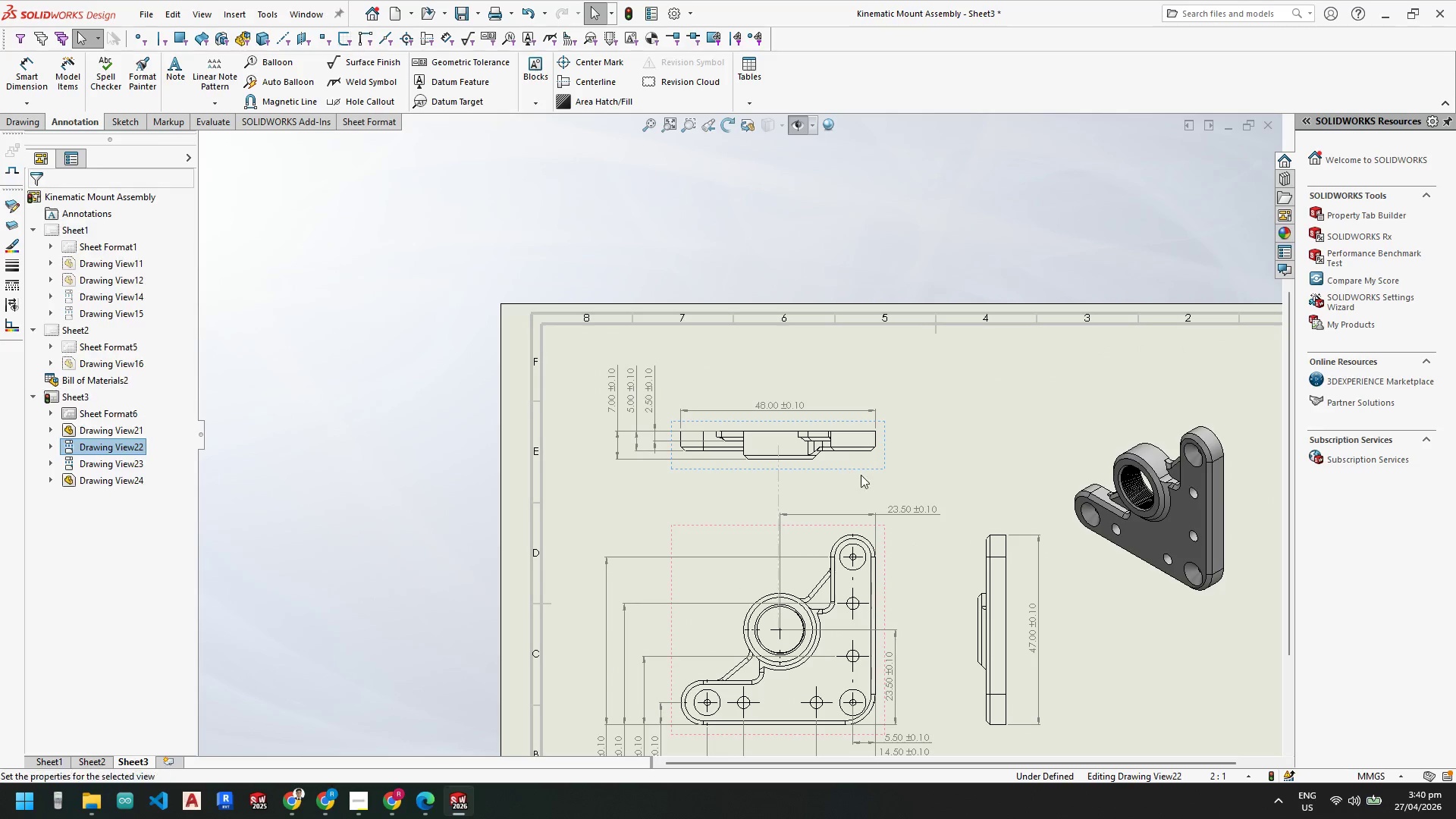 
key(Escape)
 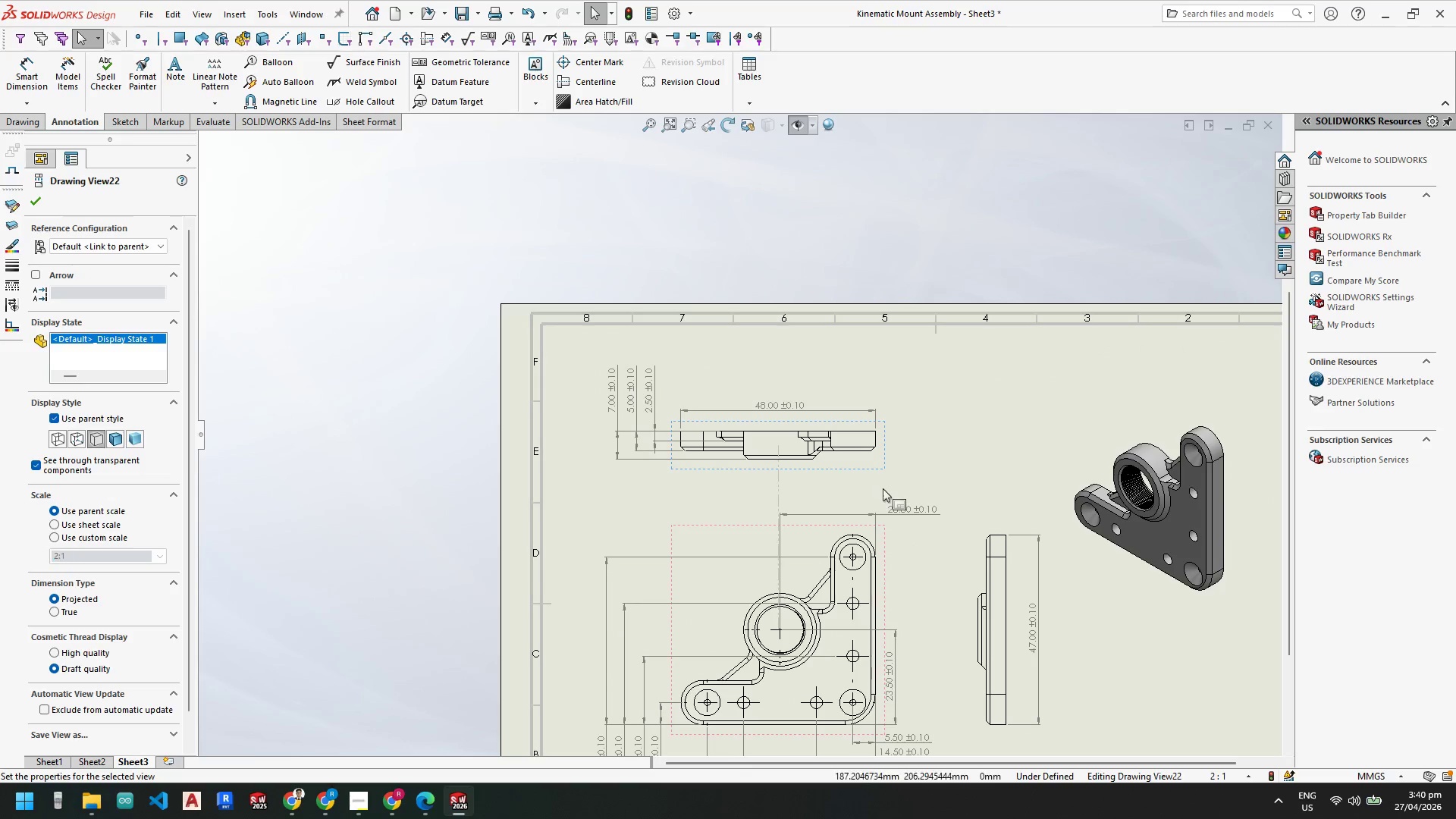 
key(Escape)
 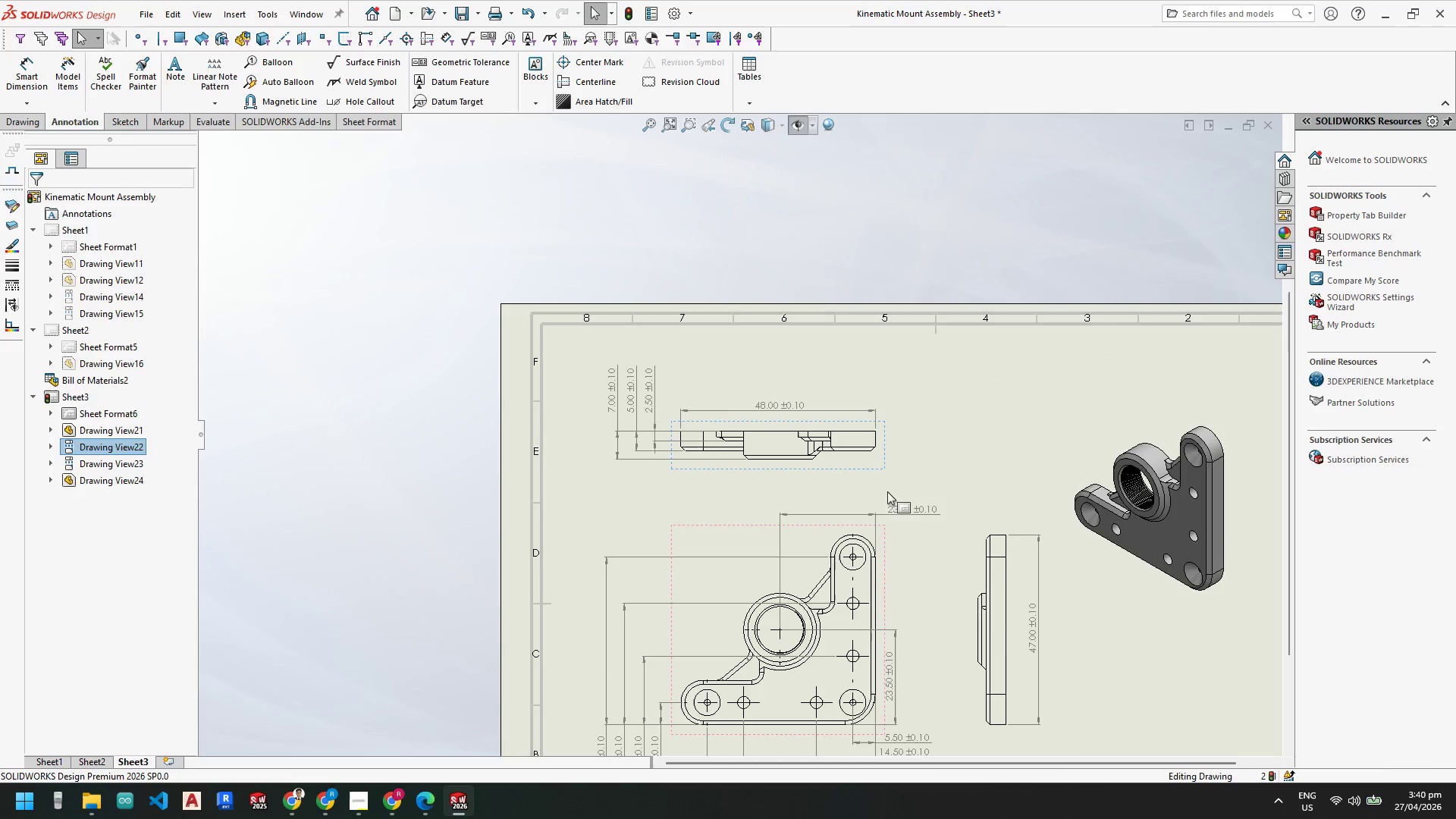 
scroll: coordinate [887, 491], scroll_direction: up, amount: 4.0
 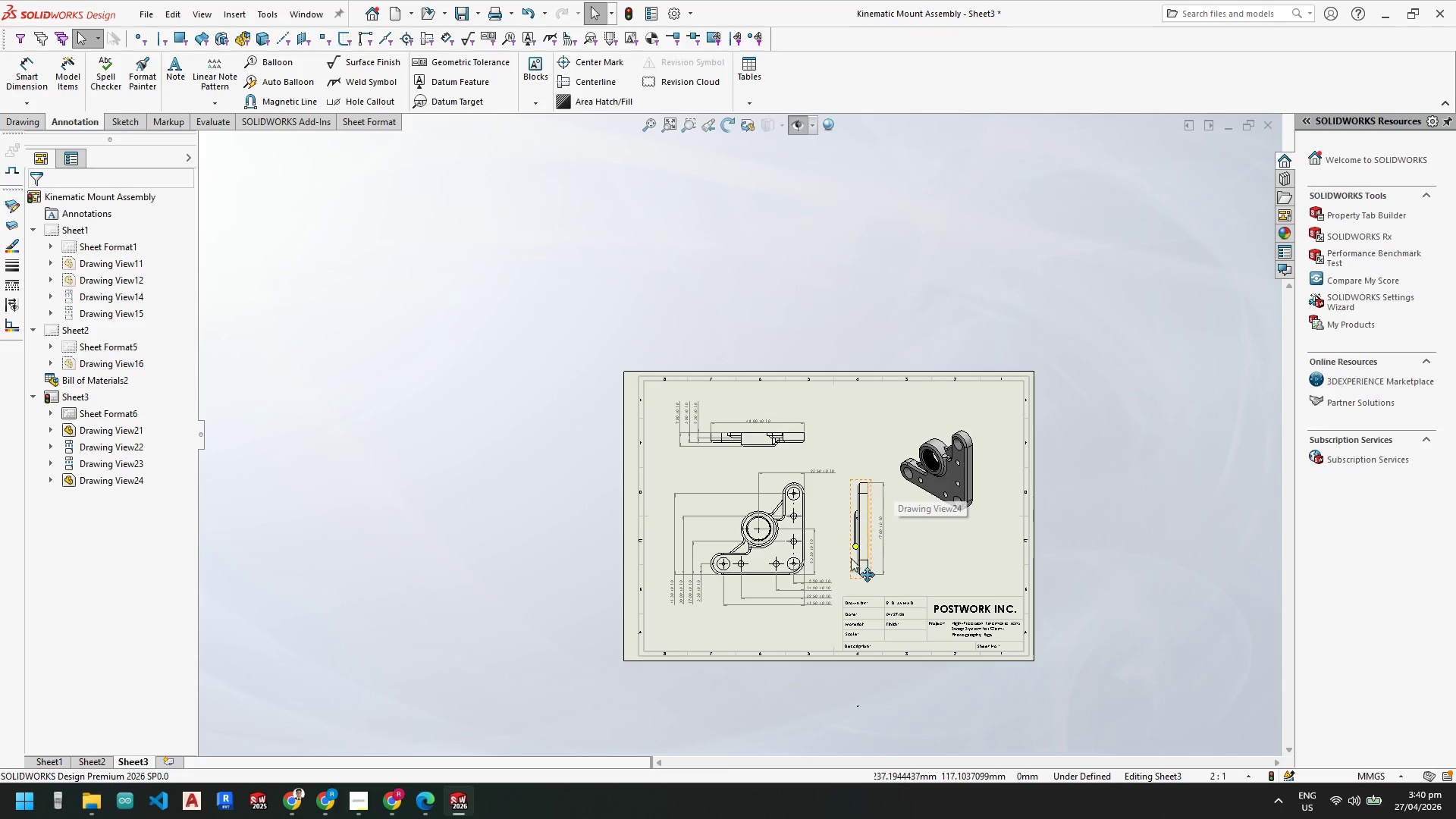 
scroll: coordinate [843, 636], scroll_direction: down, amount: 5.0
 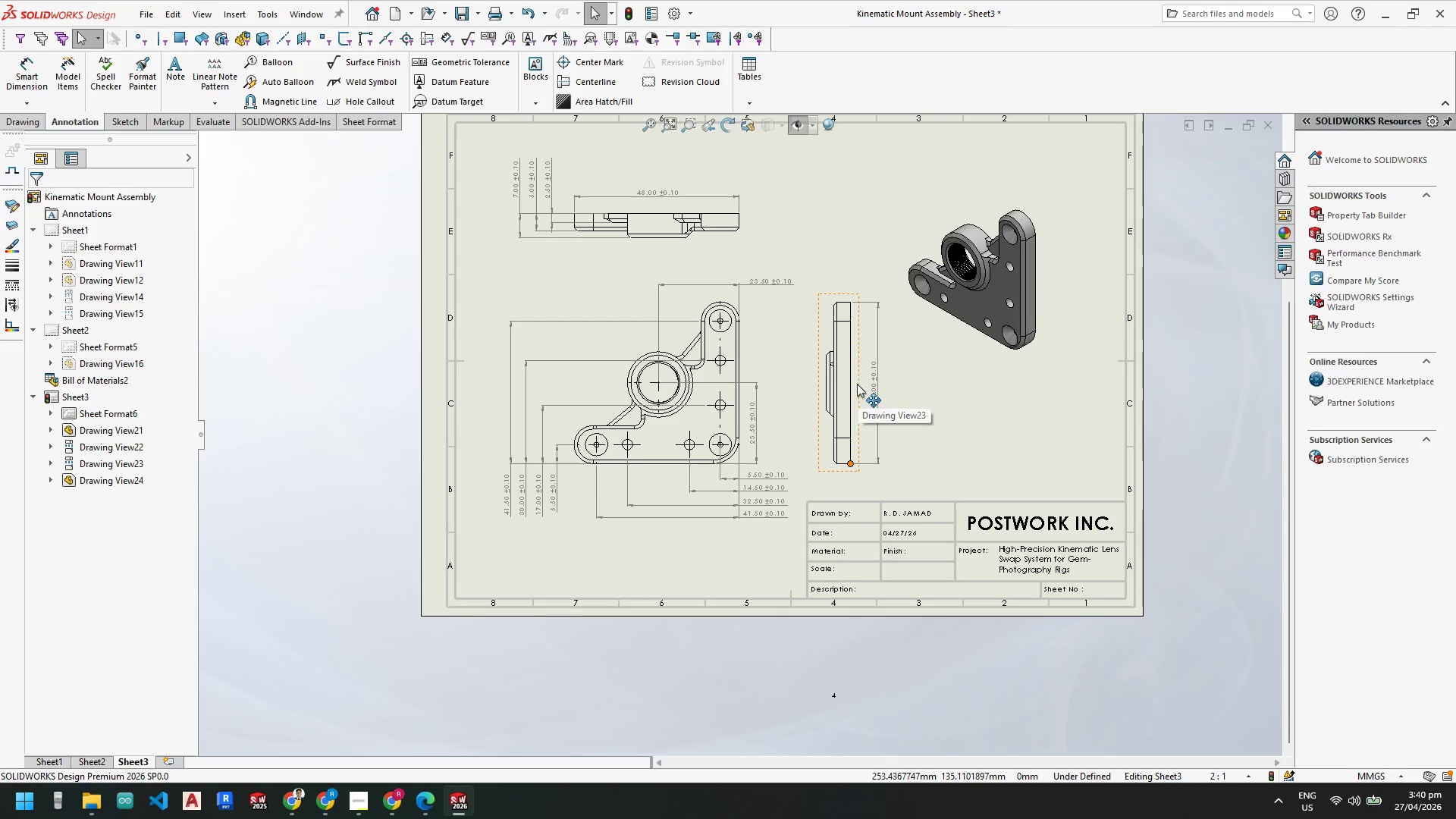 
left_click([468, 806])